 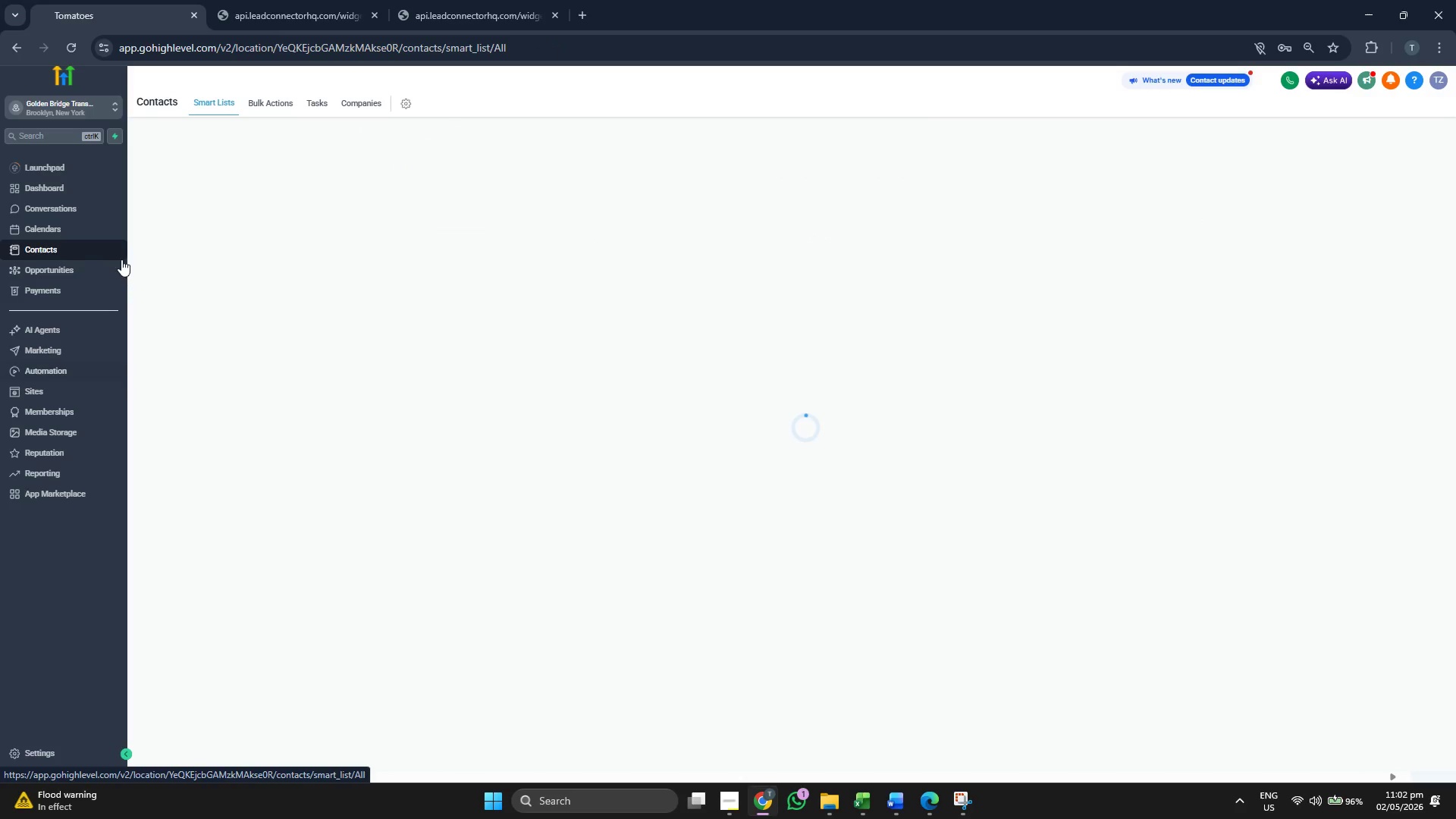 
mouse_move([344, 323])
 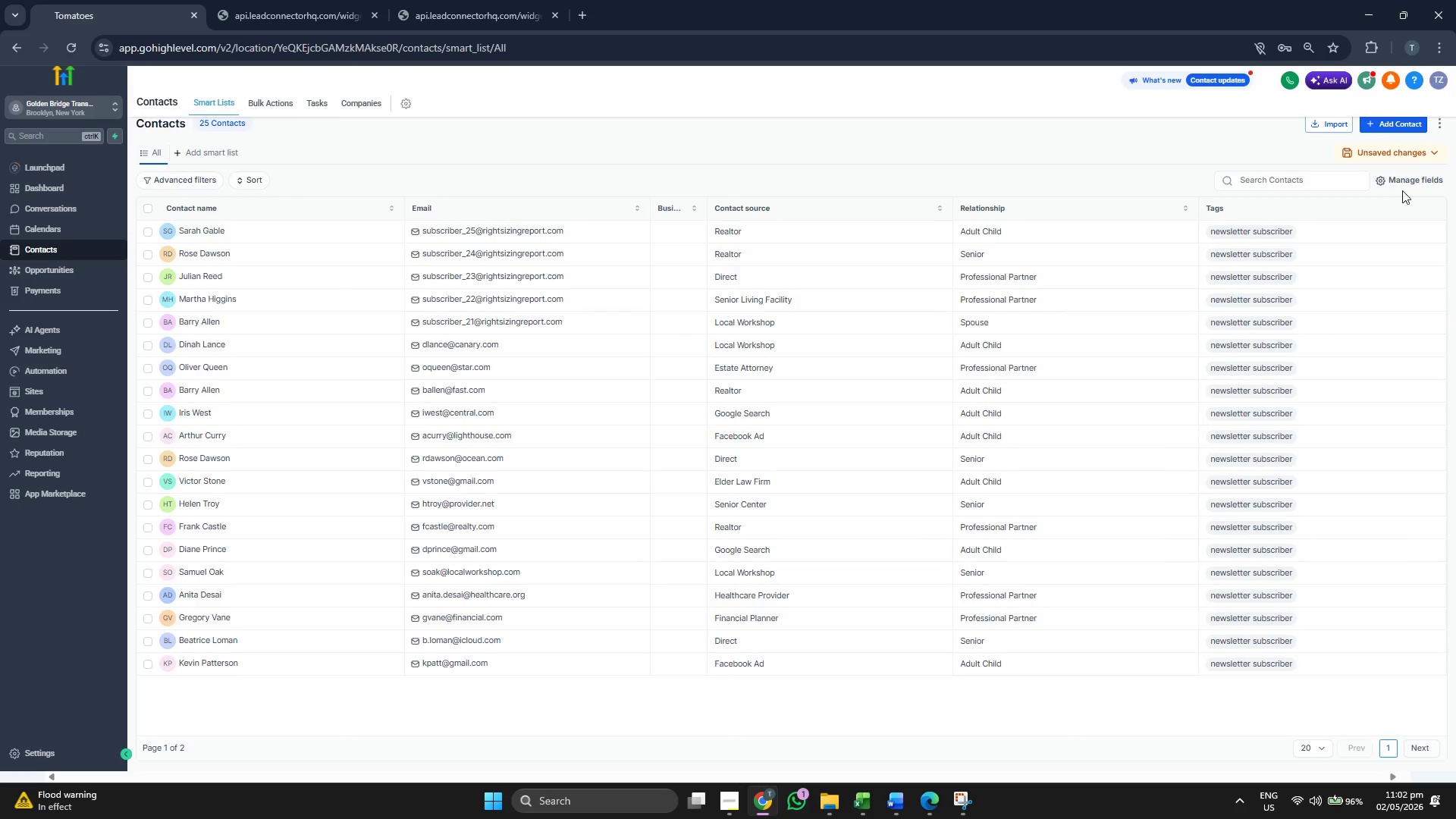 
left_click([1410, 184])
 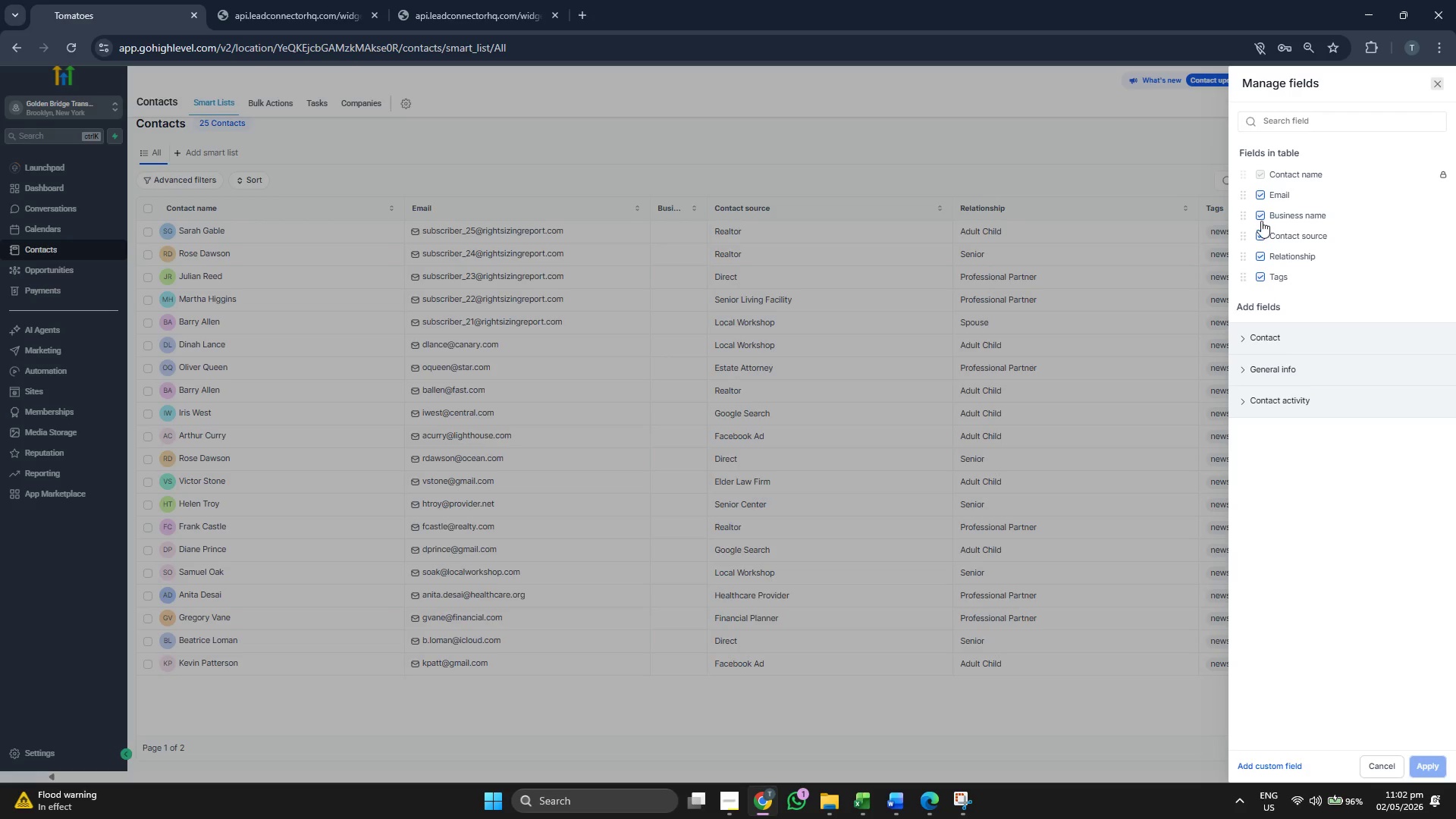 
left_click([1258, 218])
 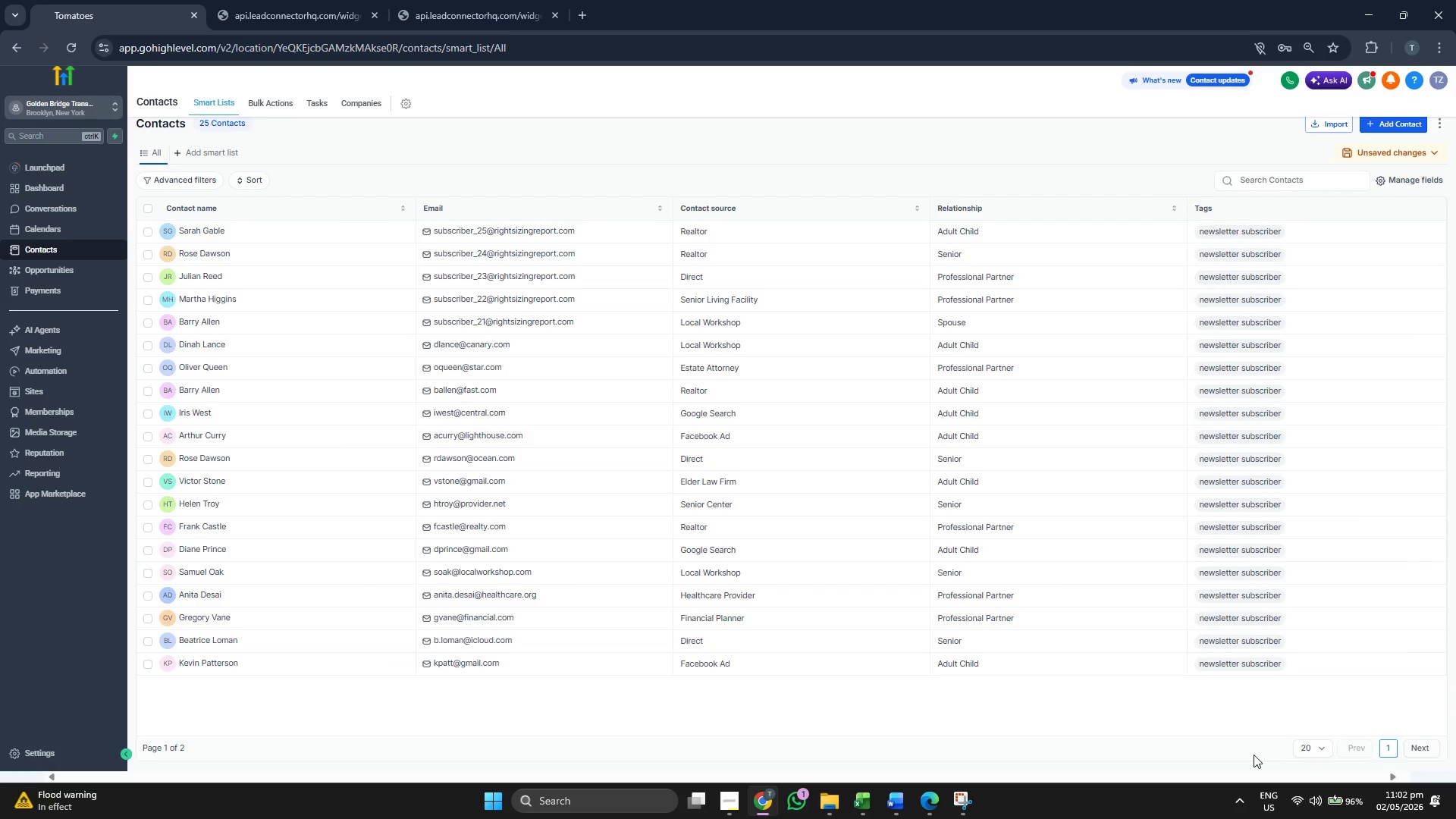 
left_click([862, 795])
 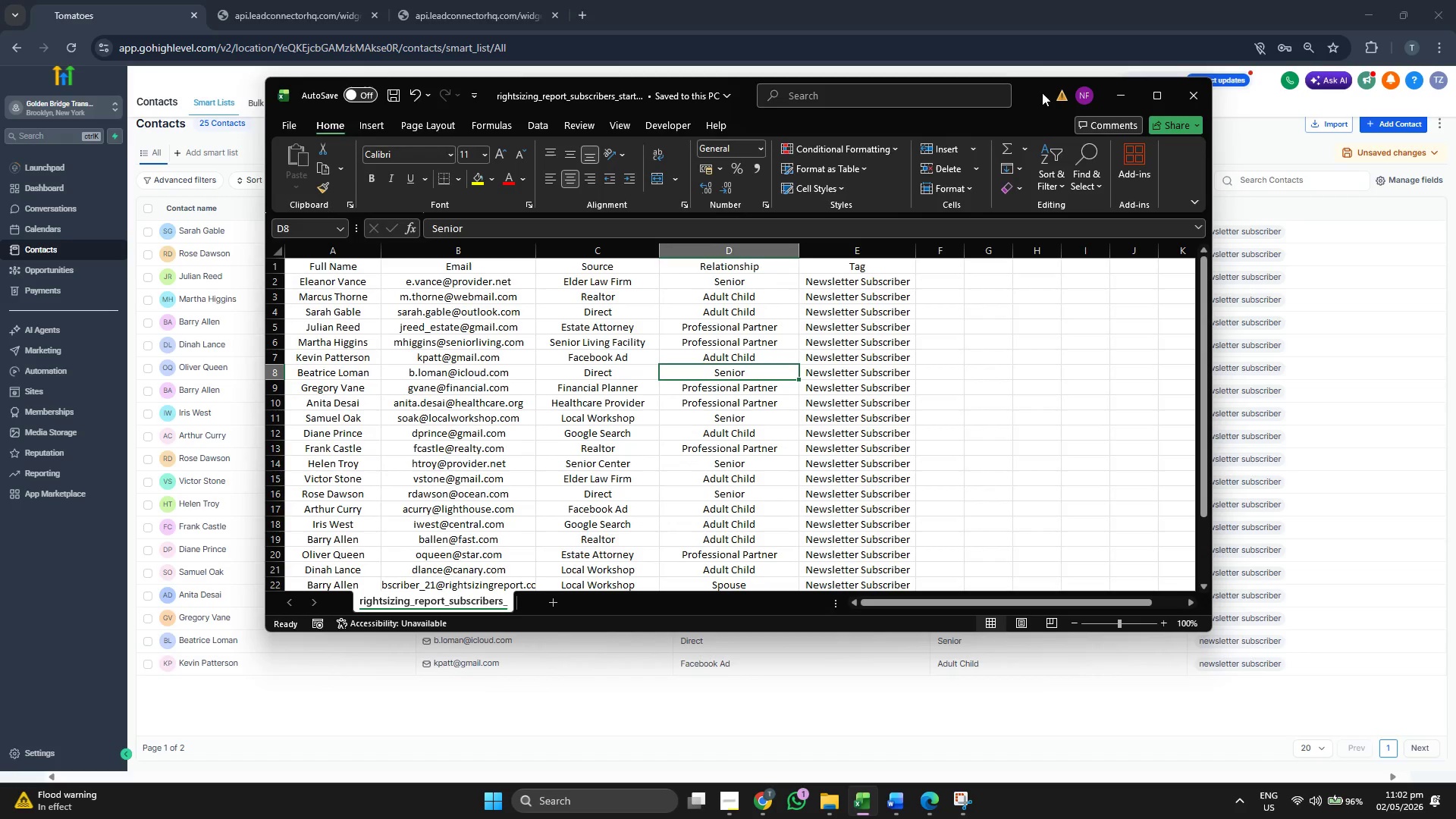 
left_click_drag(start_coordinate=[1034, 93], to_coordinate=[1147, 262])
 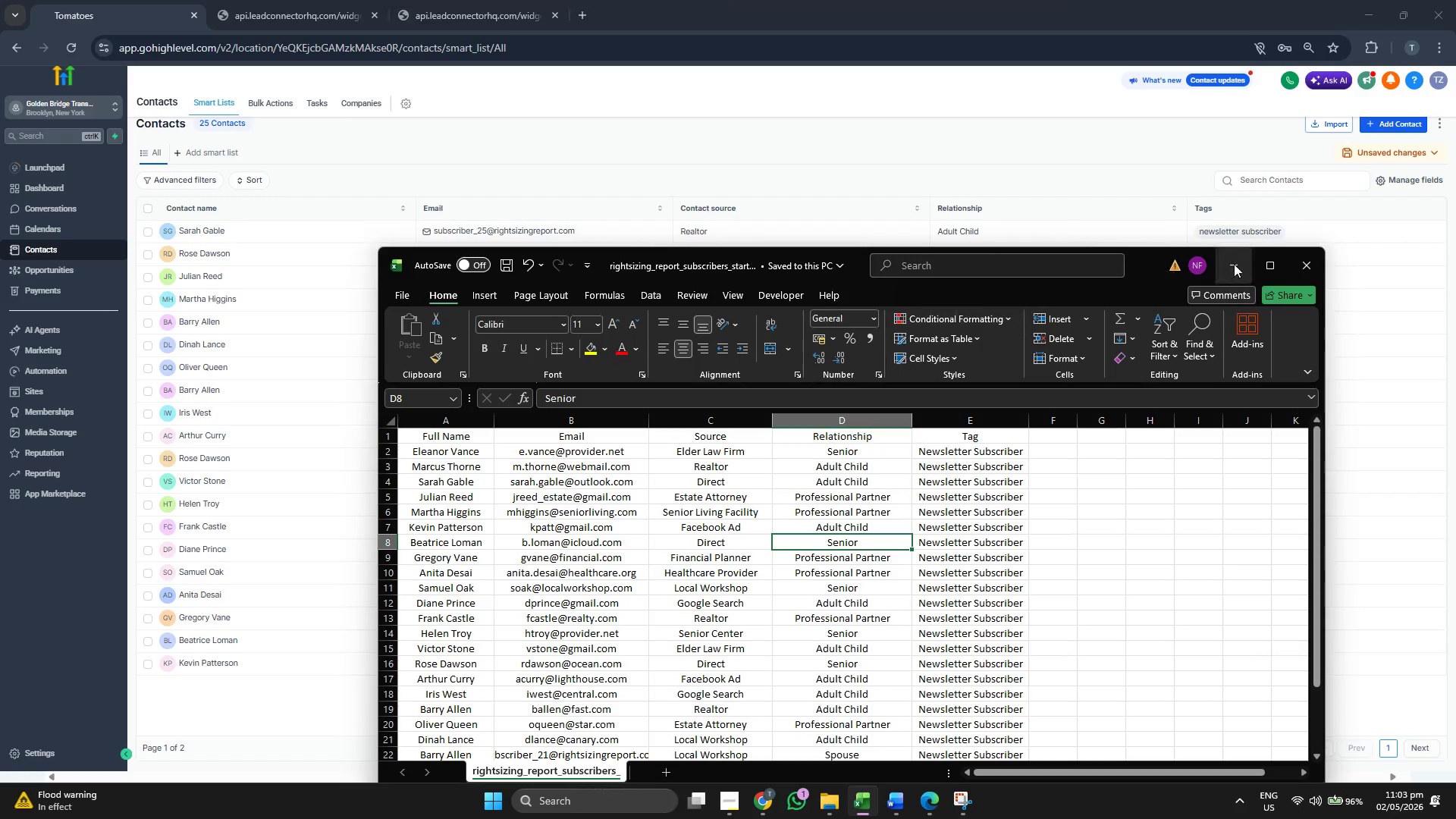 
left_click([1234, 264])
 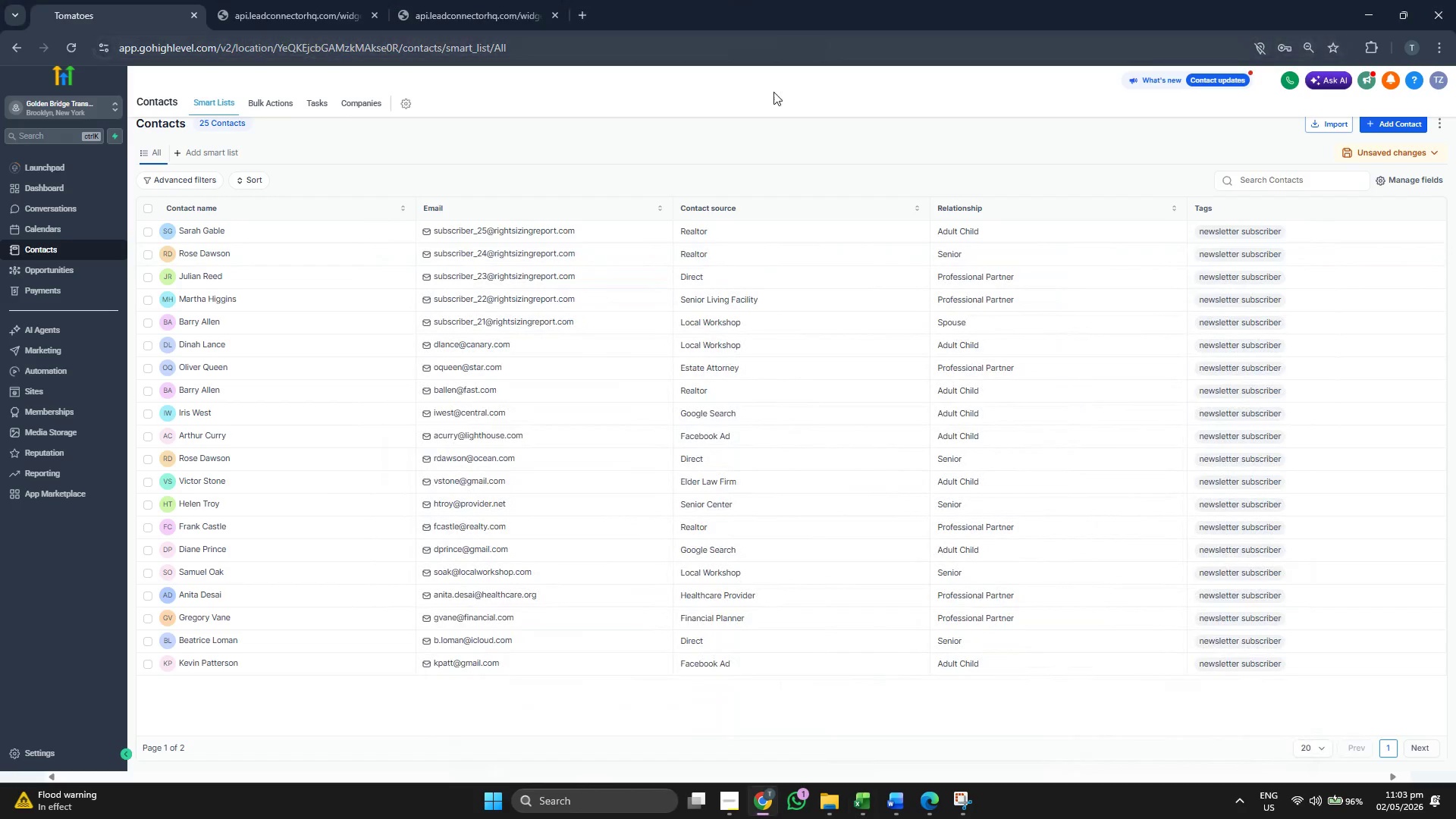 
wait(6.67)
 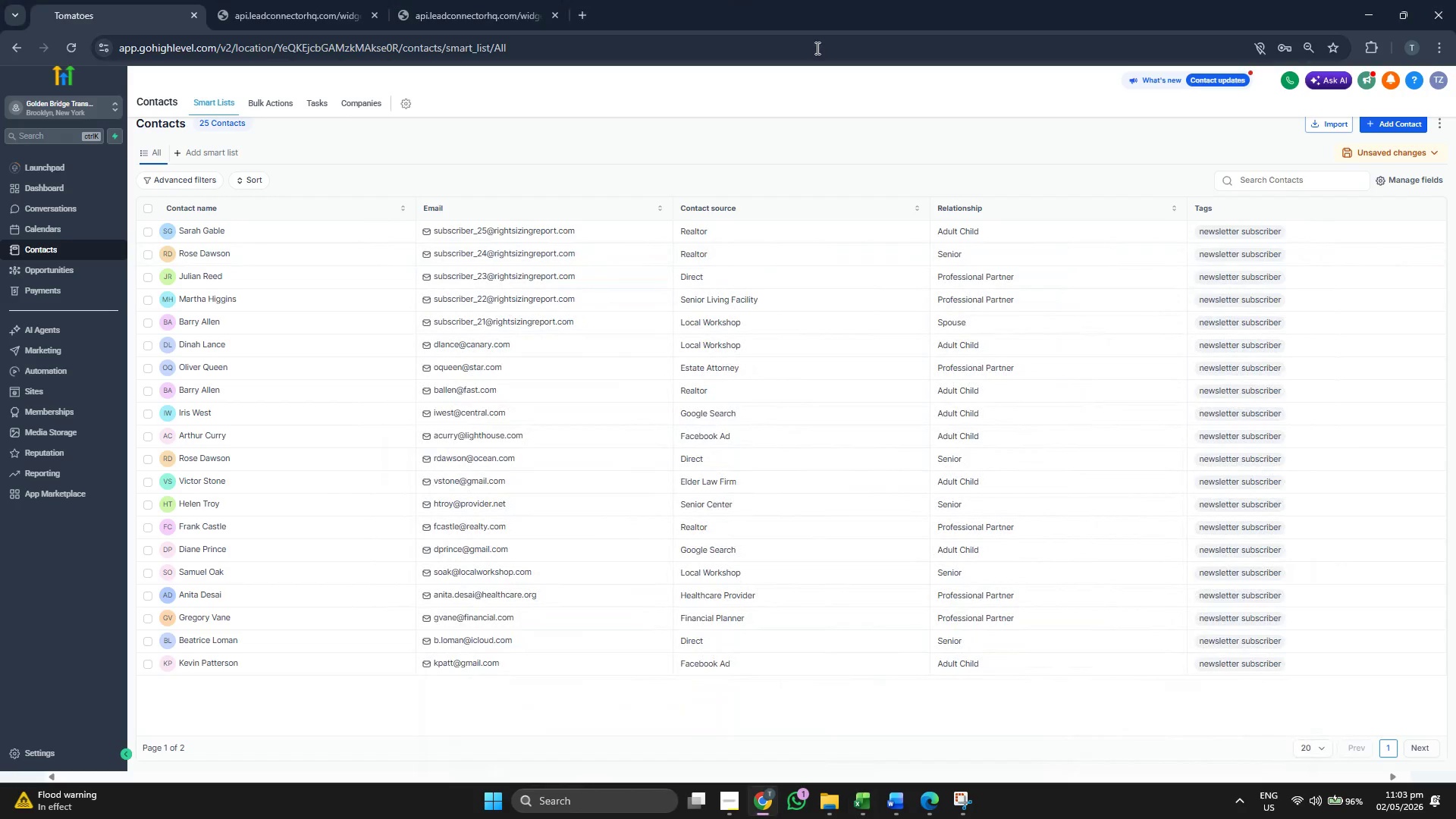 
left_click([949, 799])
 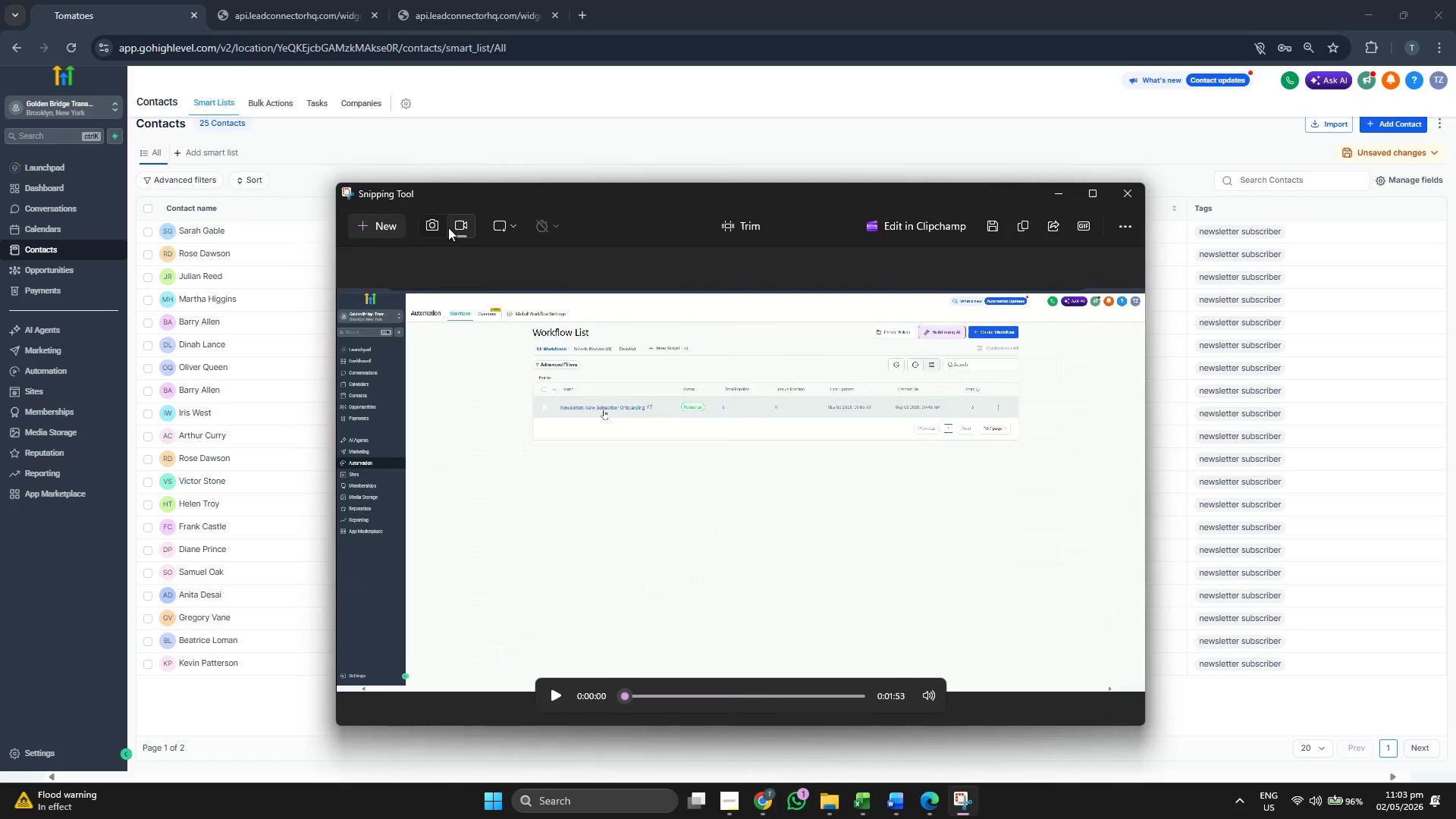 
left_click([435, 223])
 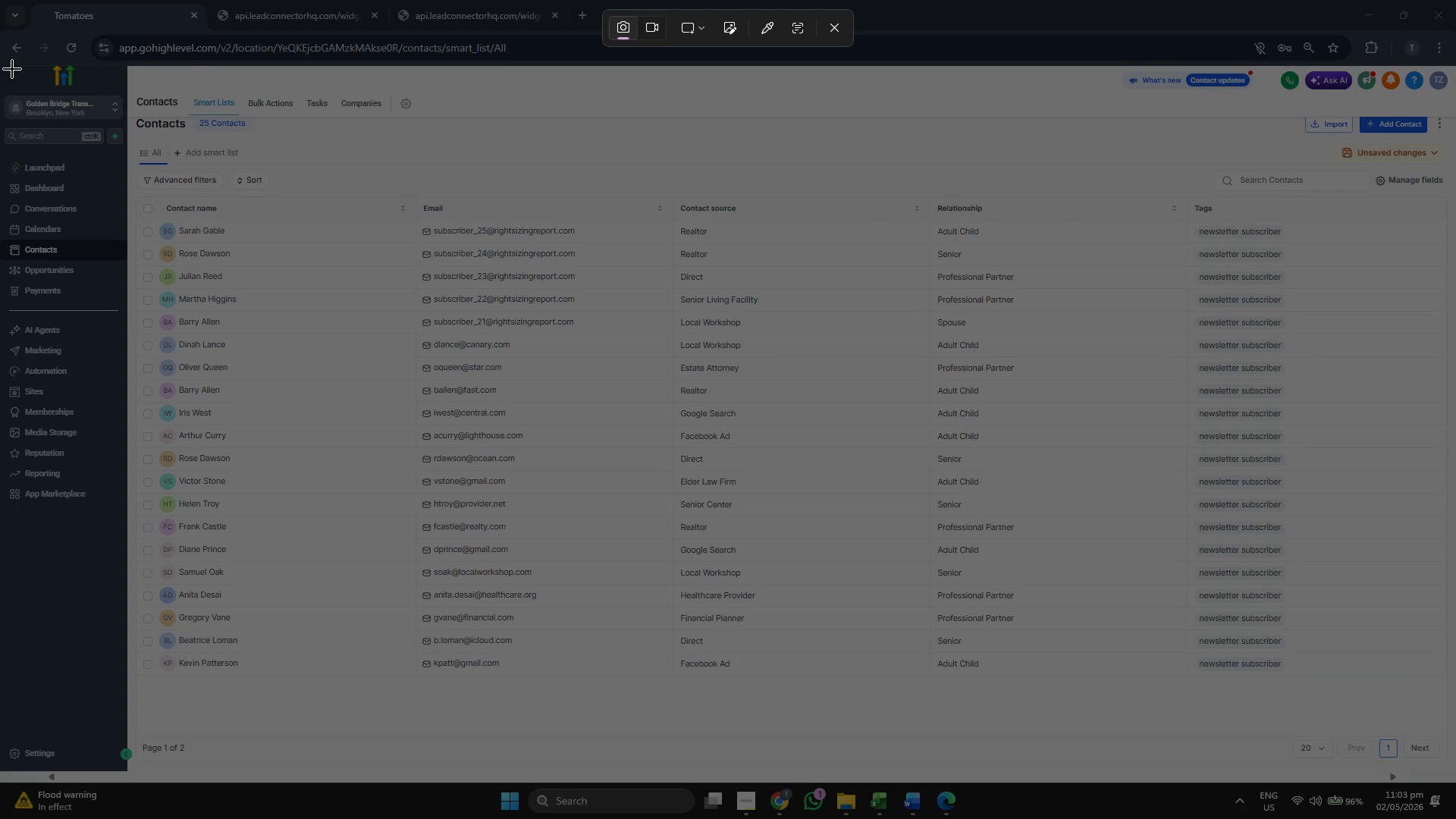 
left_click_drag(start_coordinate=[0, 62], to_coordinate=[1455, 782])
 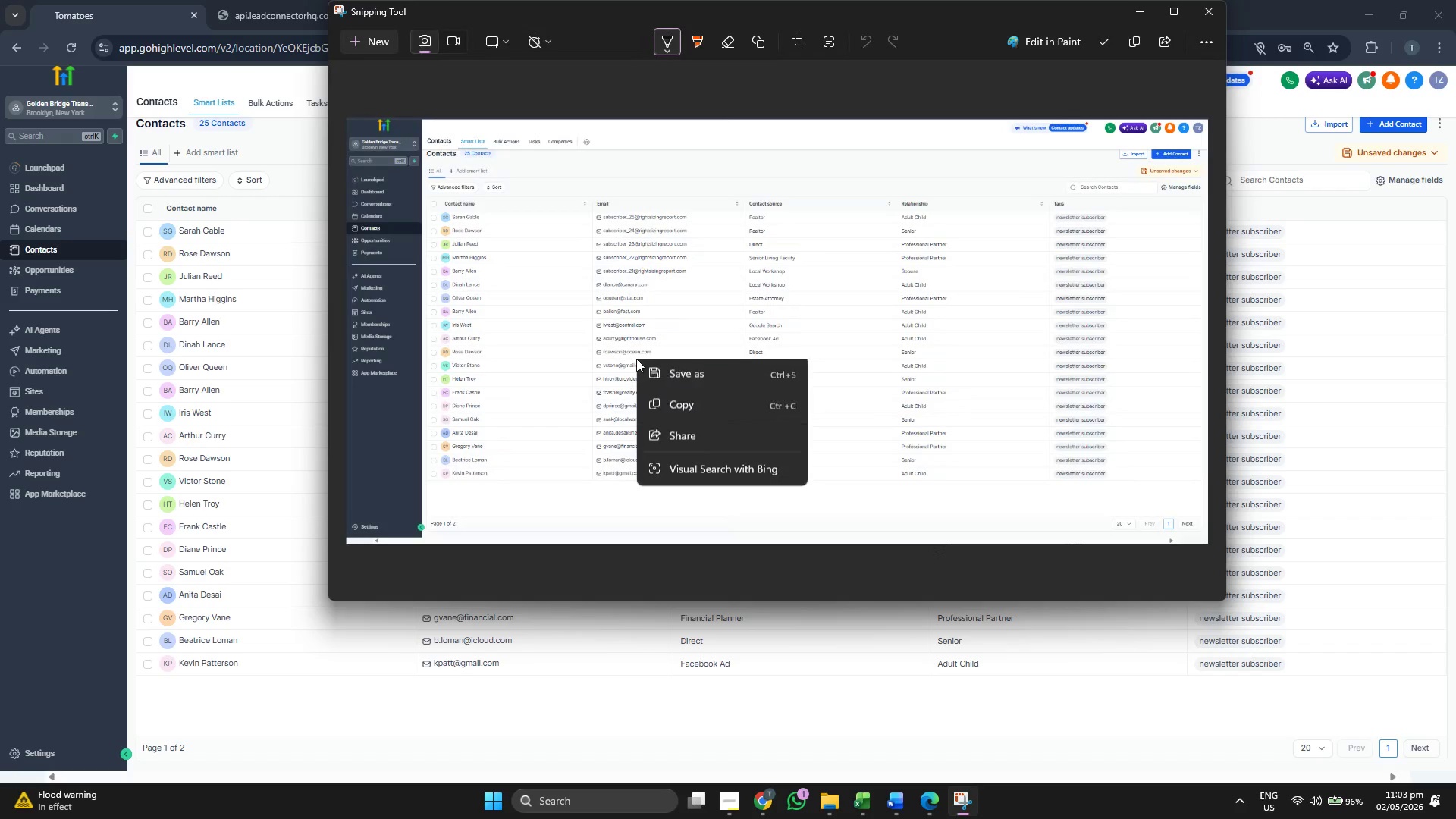 
left_click([709, 375])
 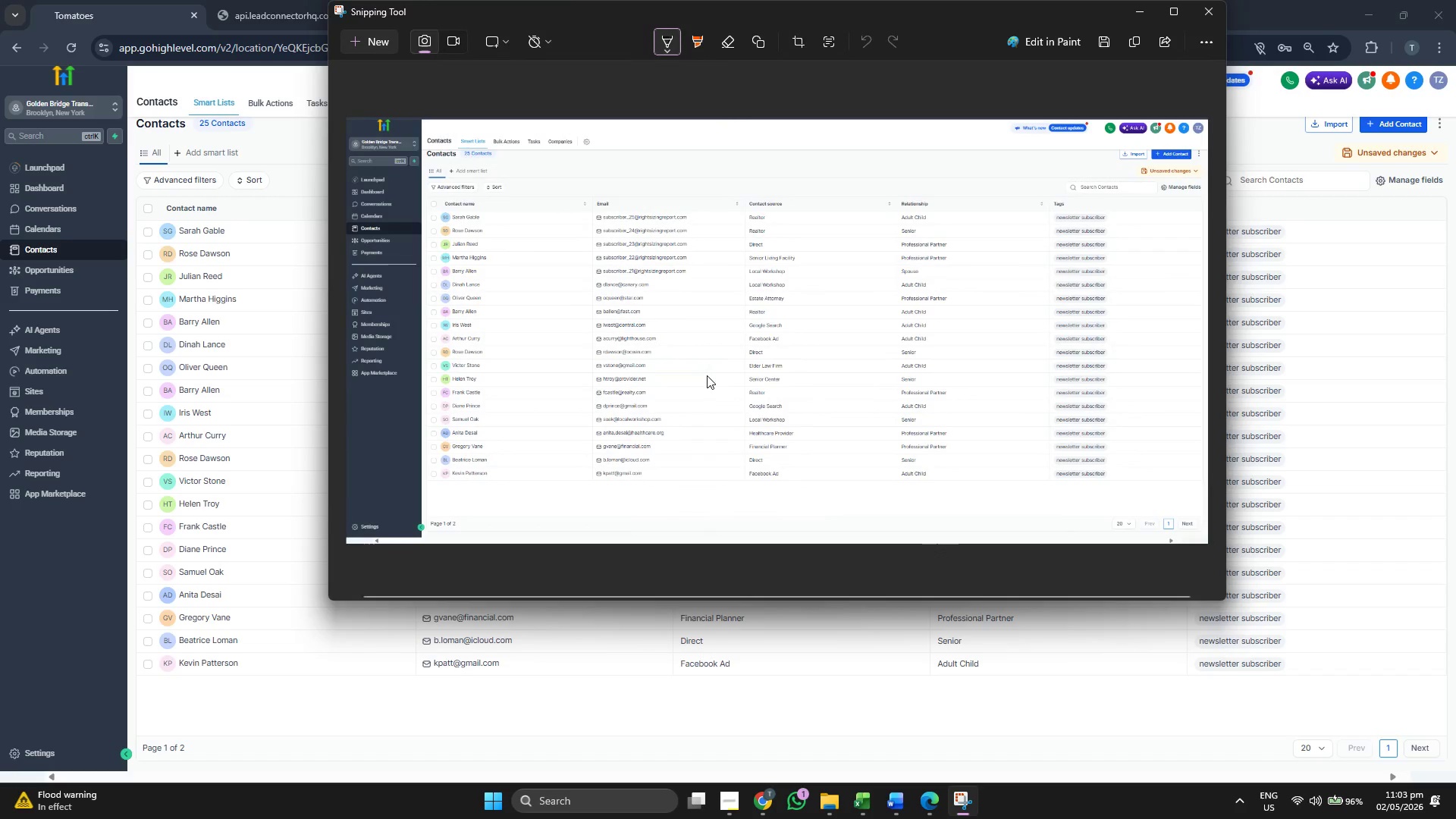 
mouse_move([652, 366])
 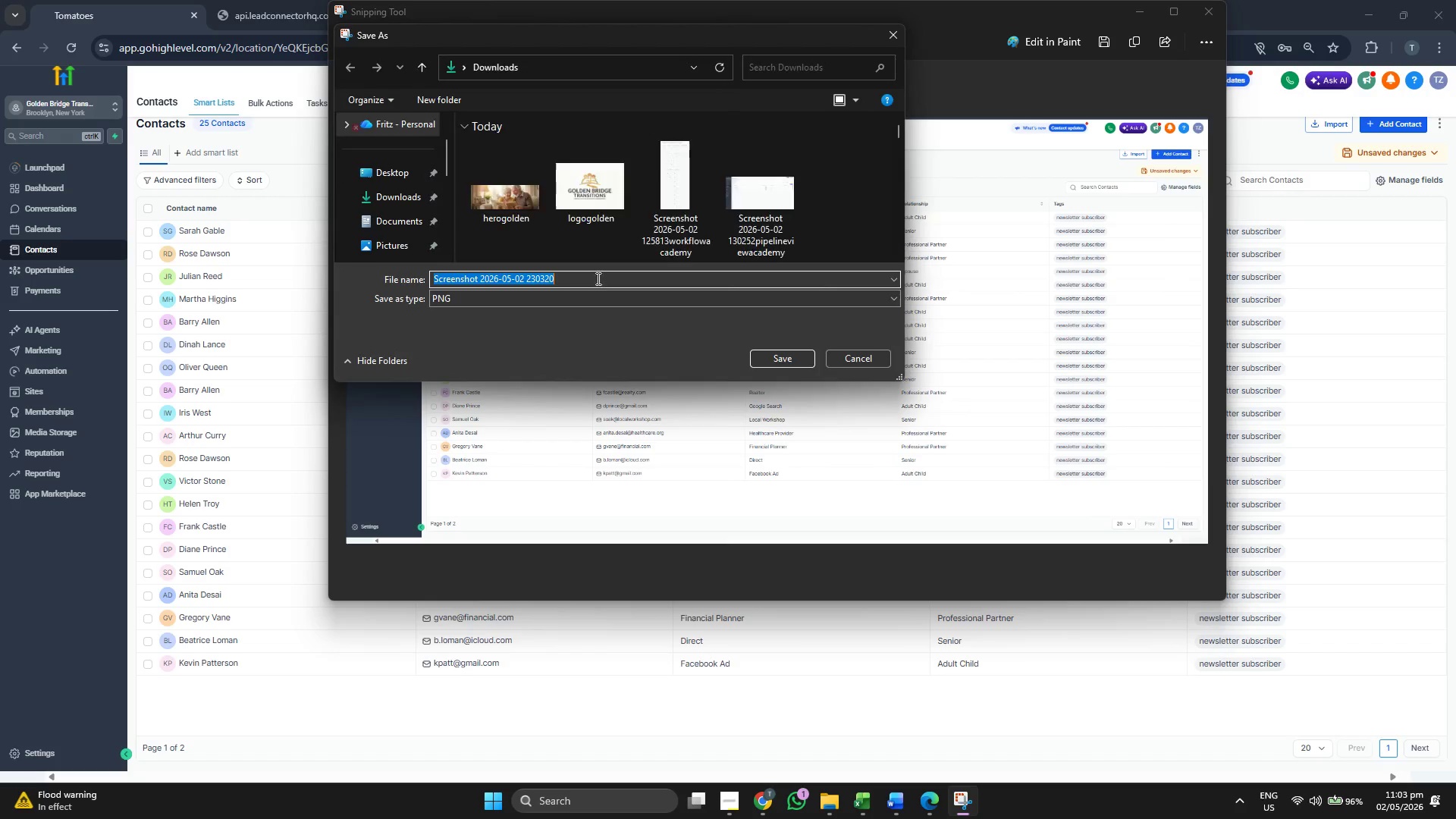 
left_click([598, 278])
 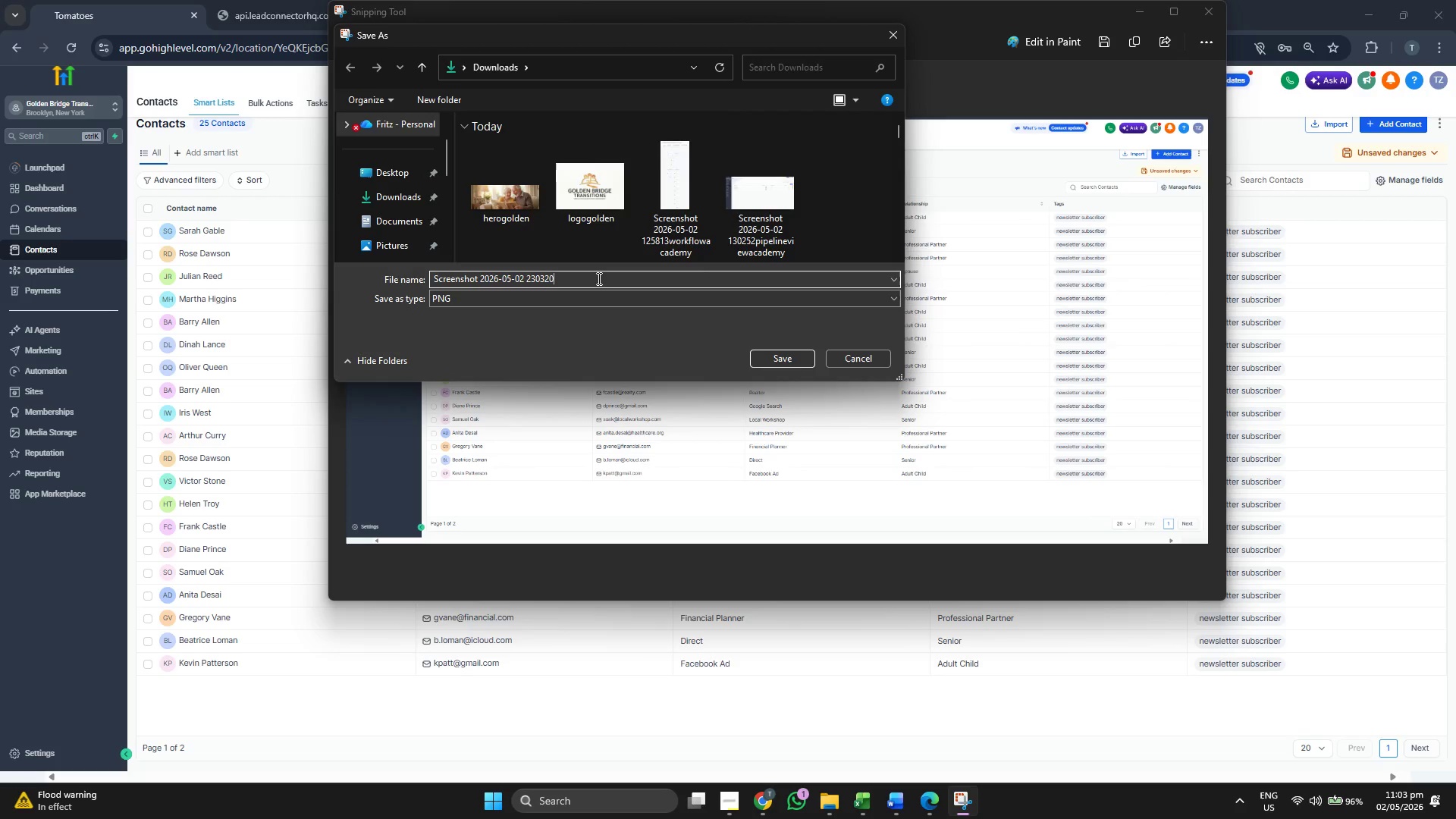 
type(crmverfication)
 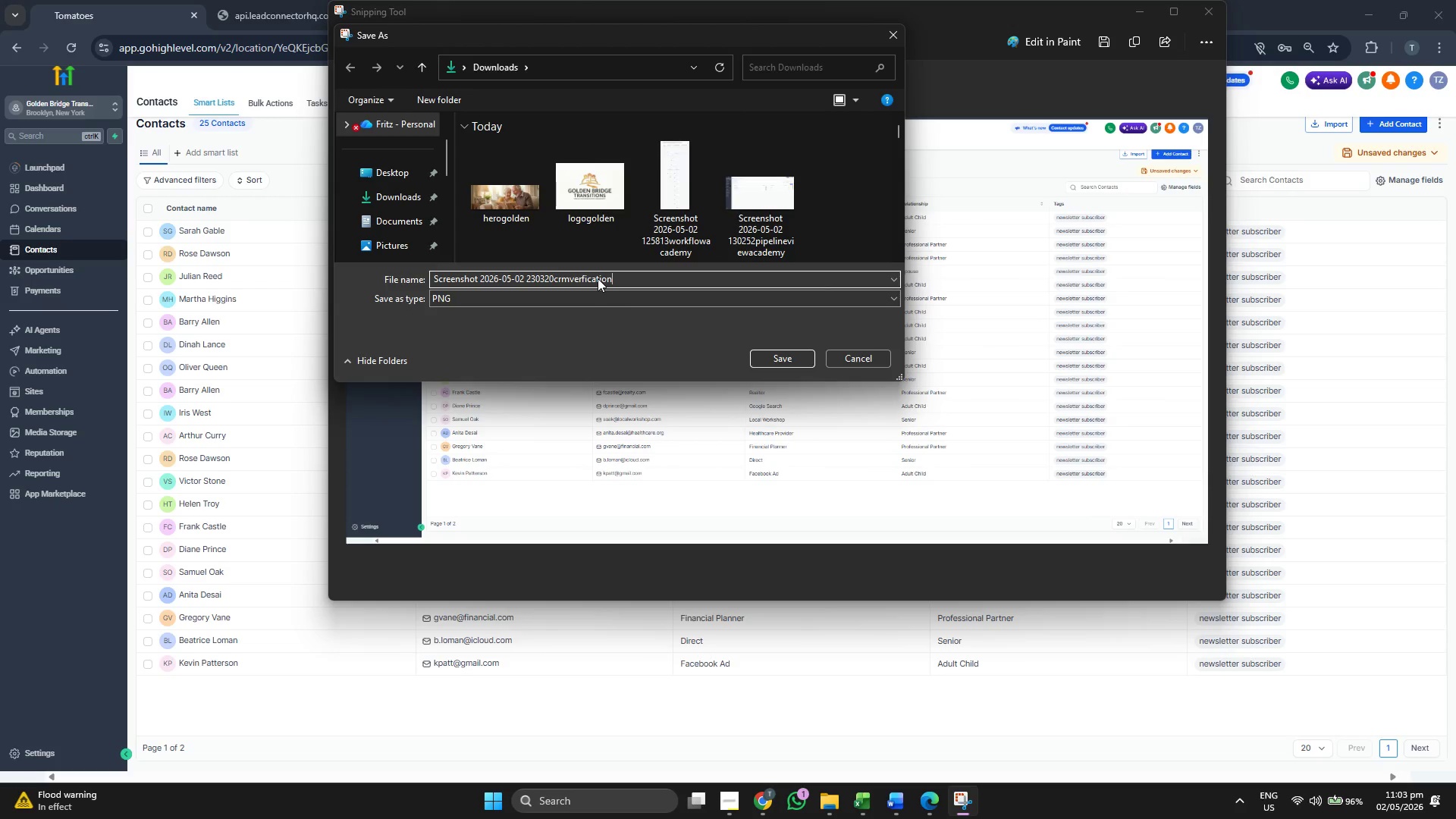 
key(Enter)
 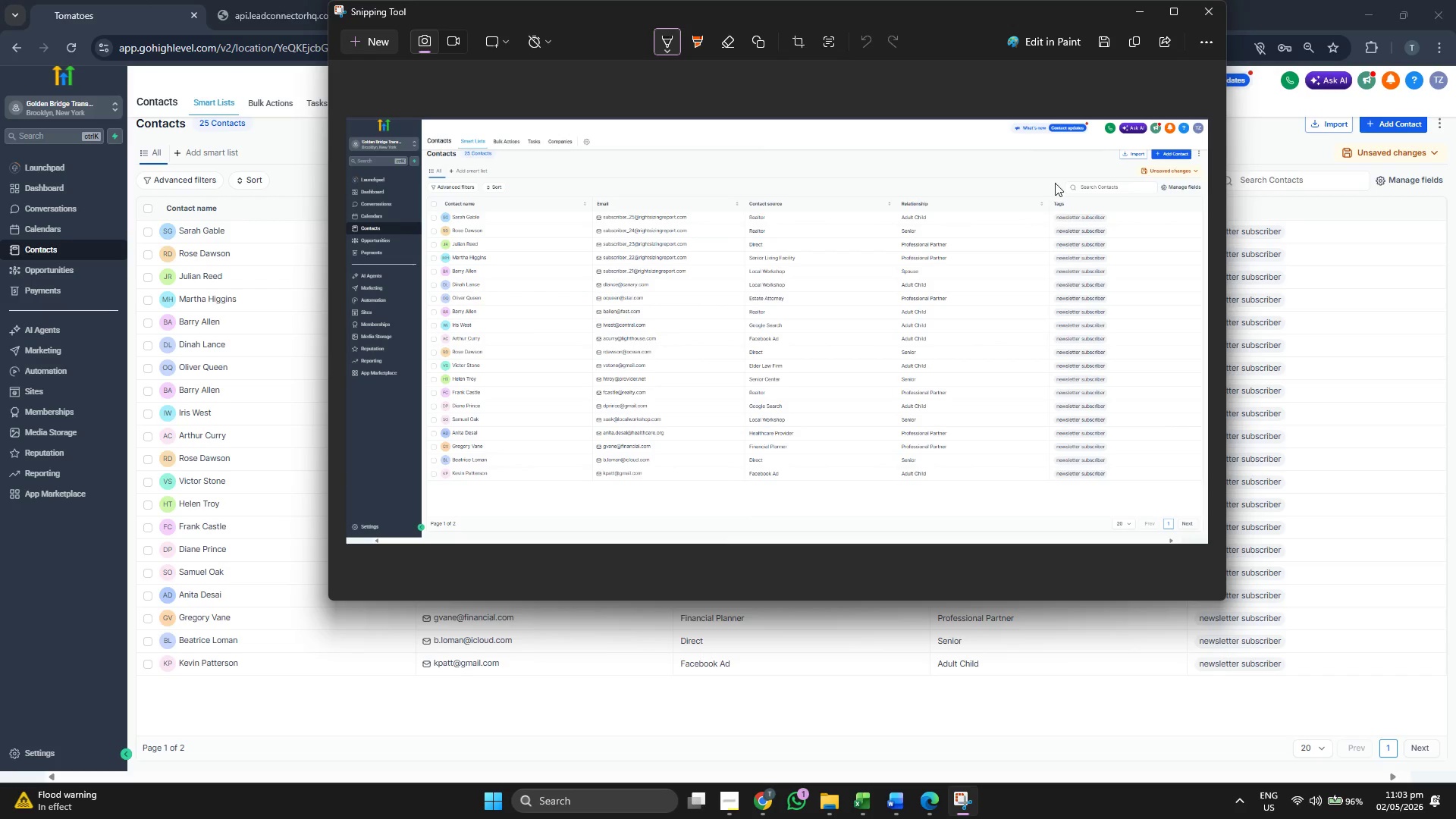 
wait(6.27)
 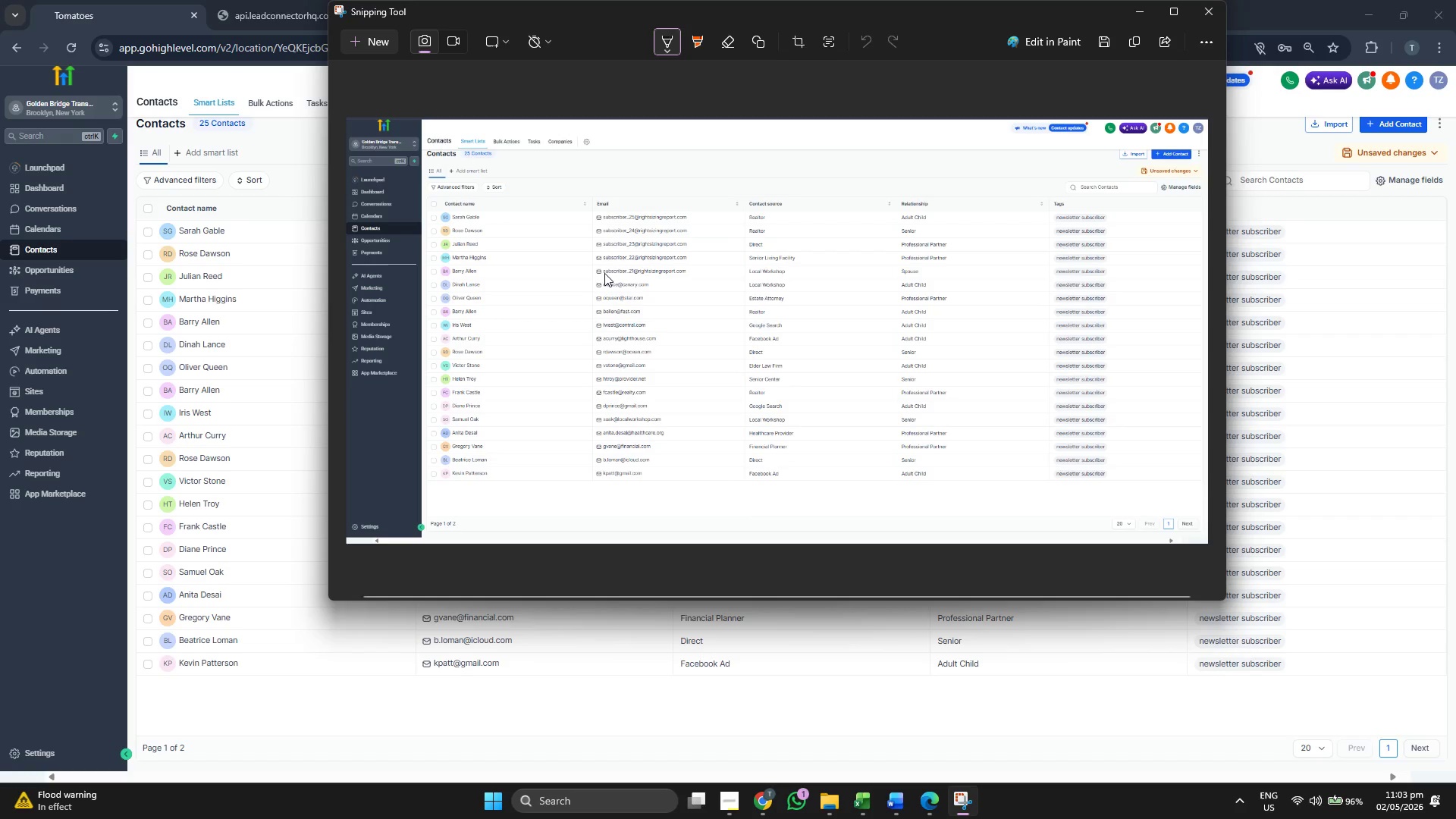 
left_click([1134, 12])
 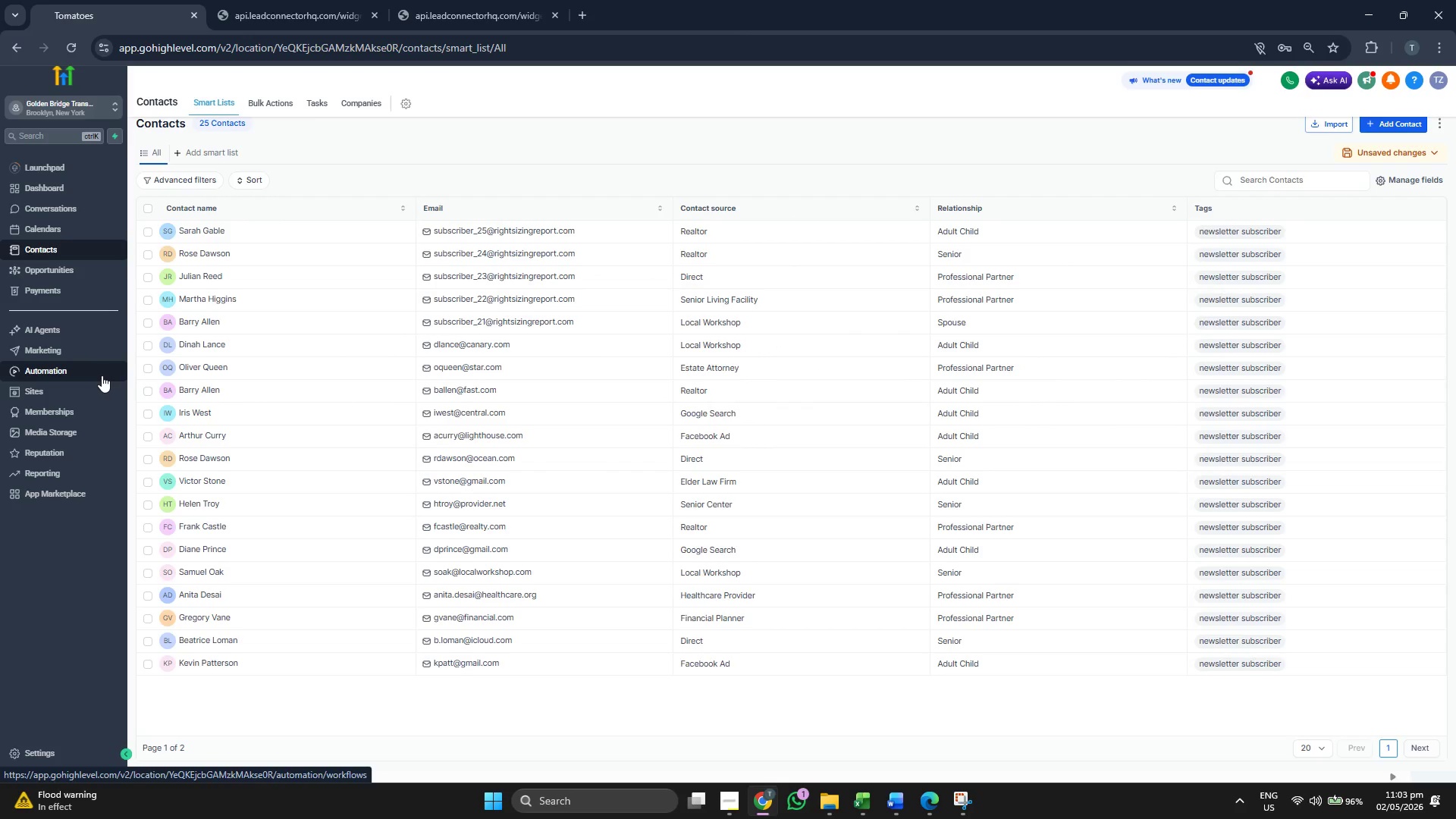 
left_click([102, 375])
 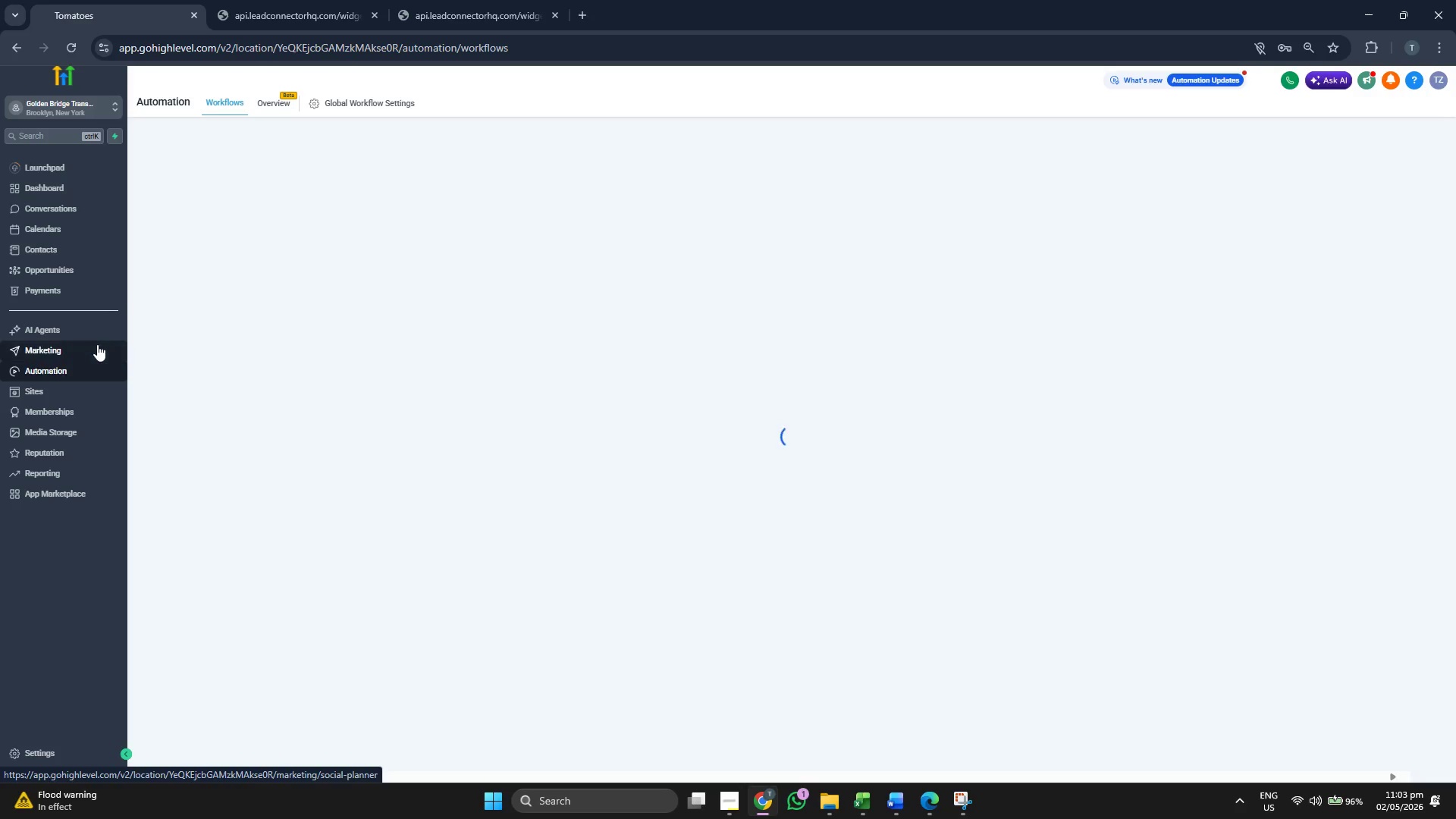 
wait(8.01)
 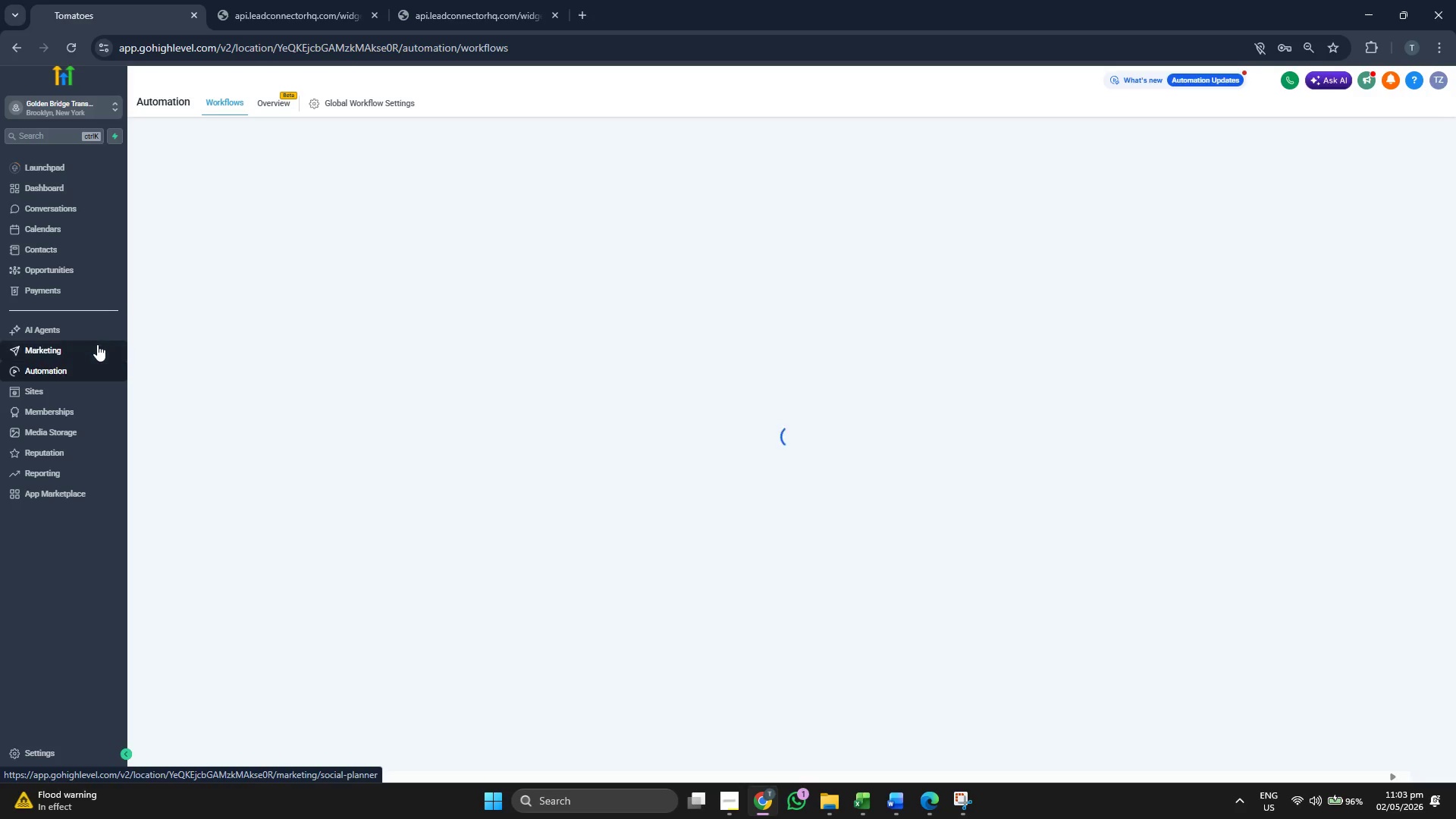 
left_click([97, 344])
 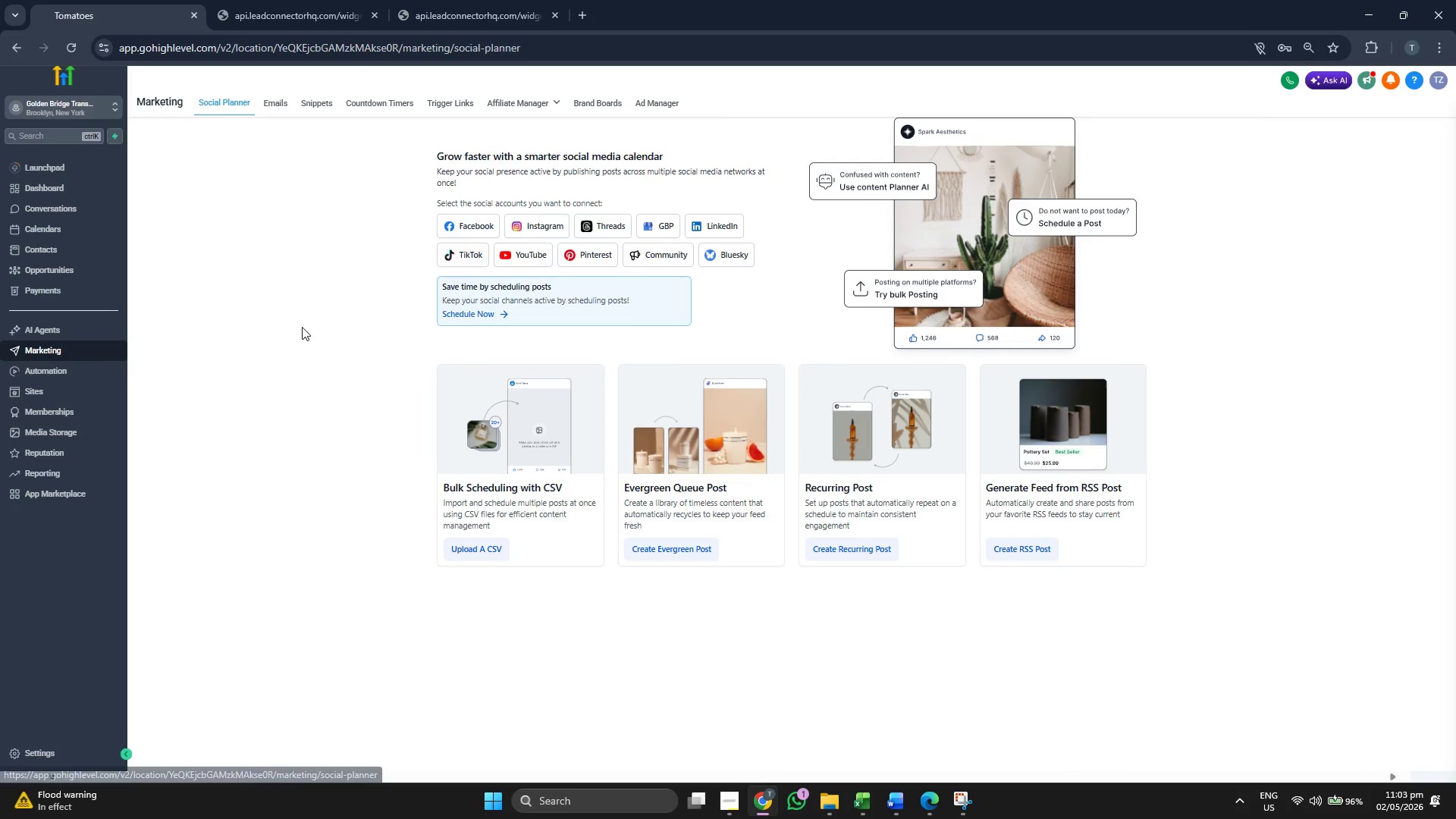 
left_click([275, 103])
 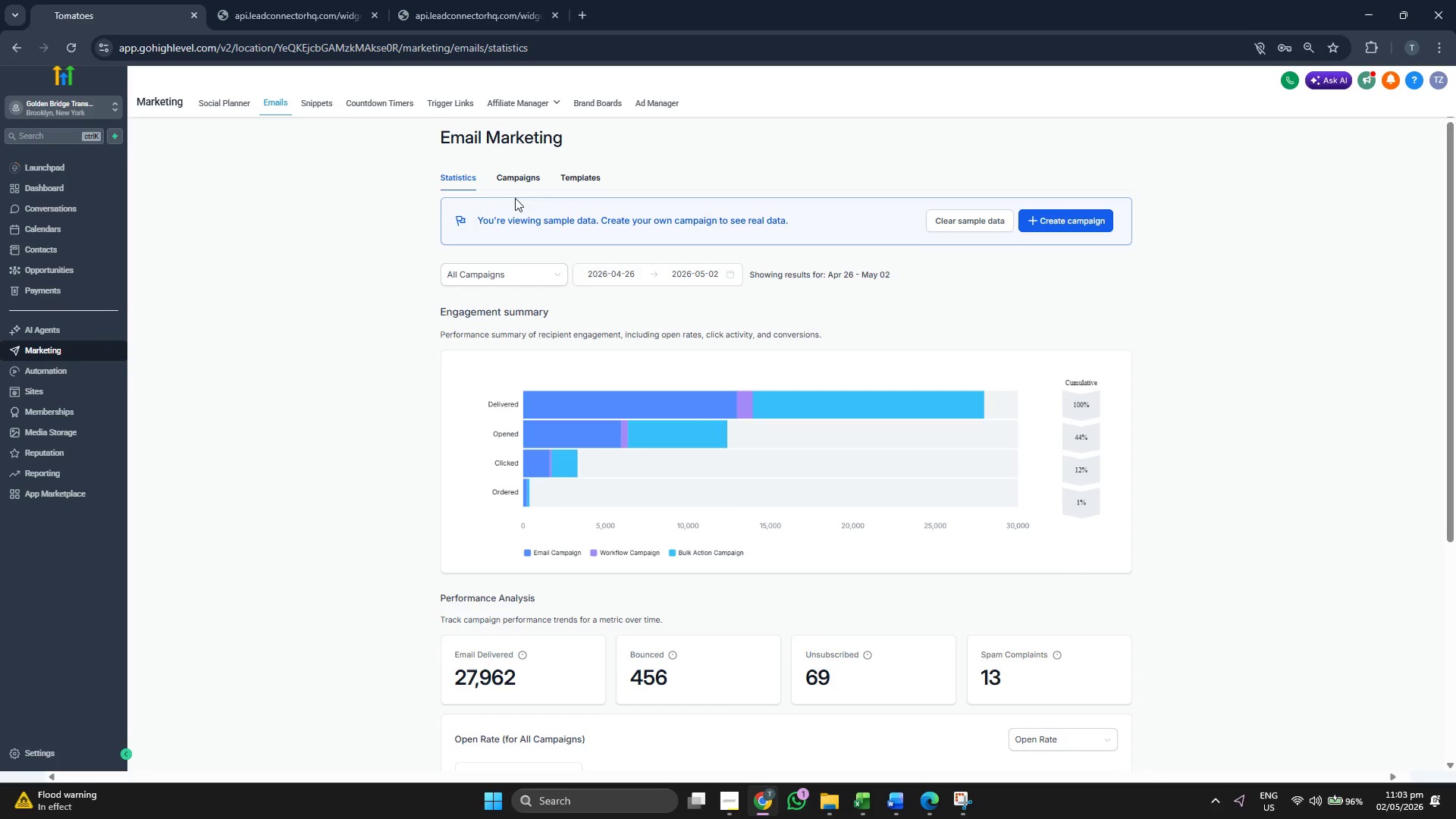 
wait(5.22)
 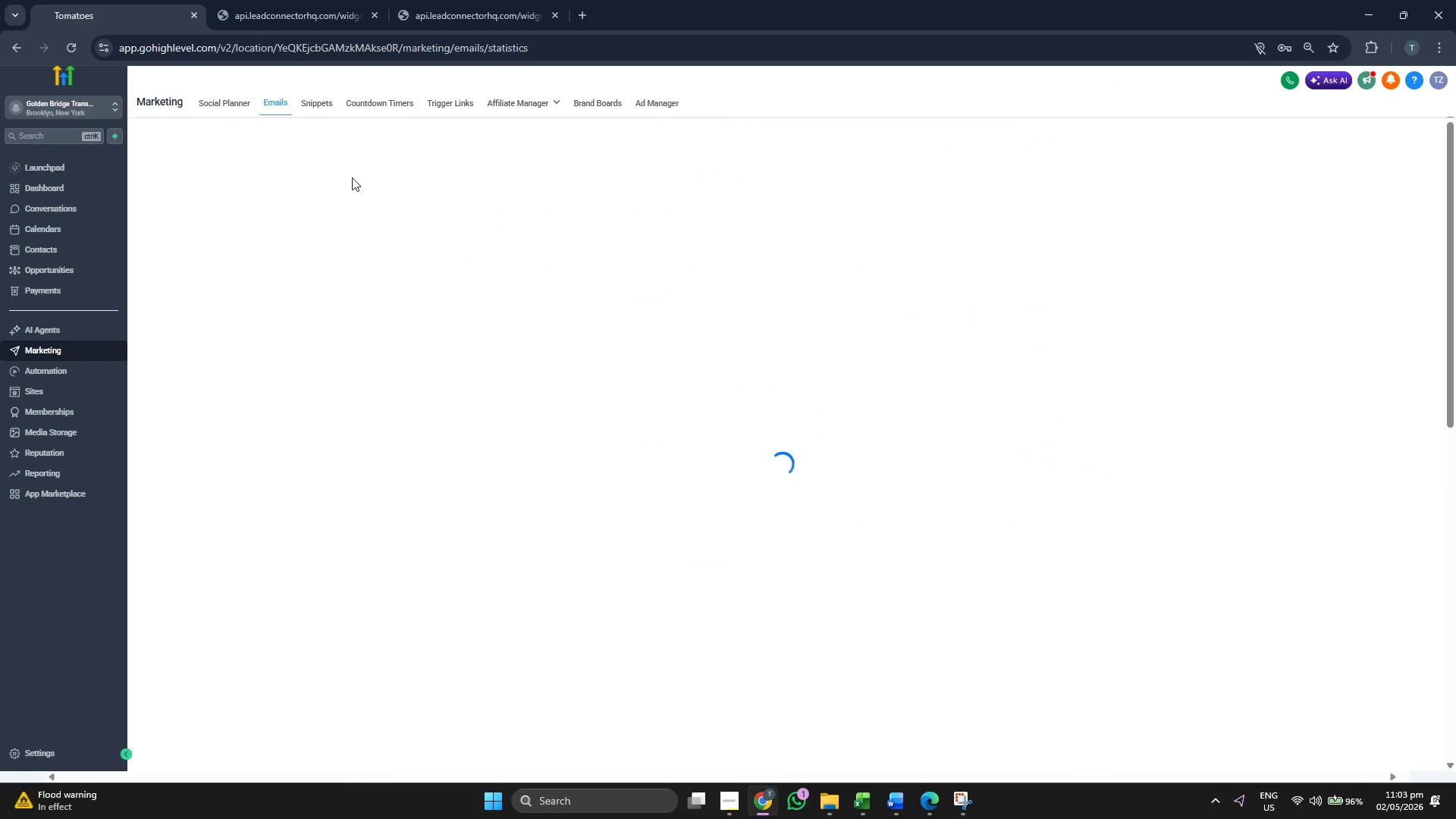 
left_click([531, 180])
 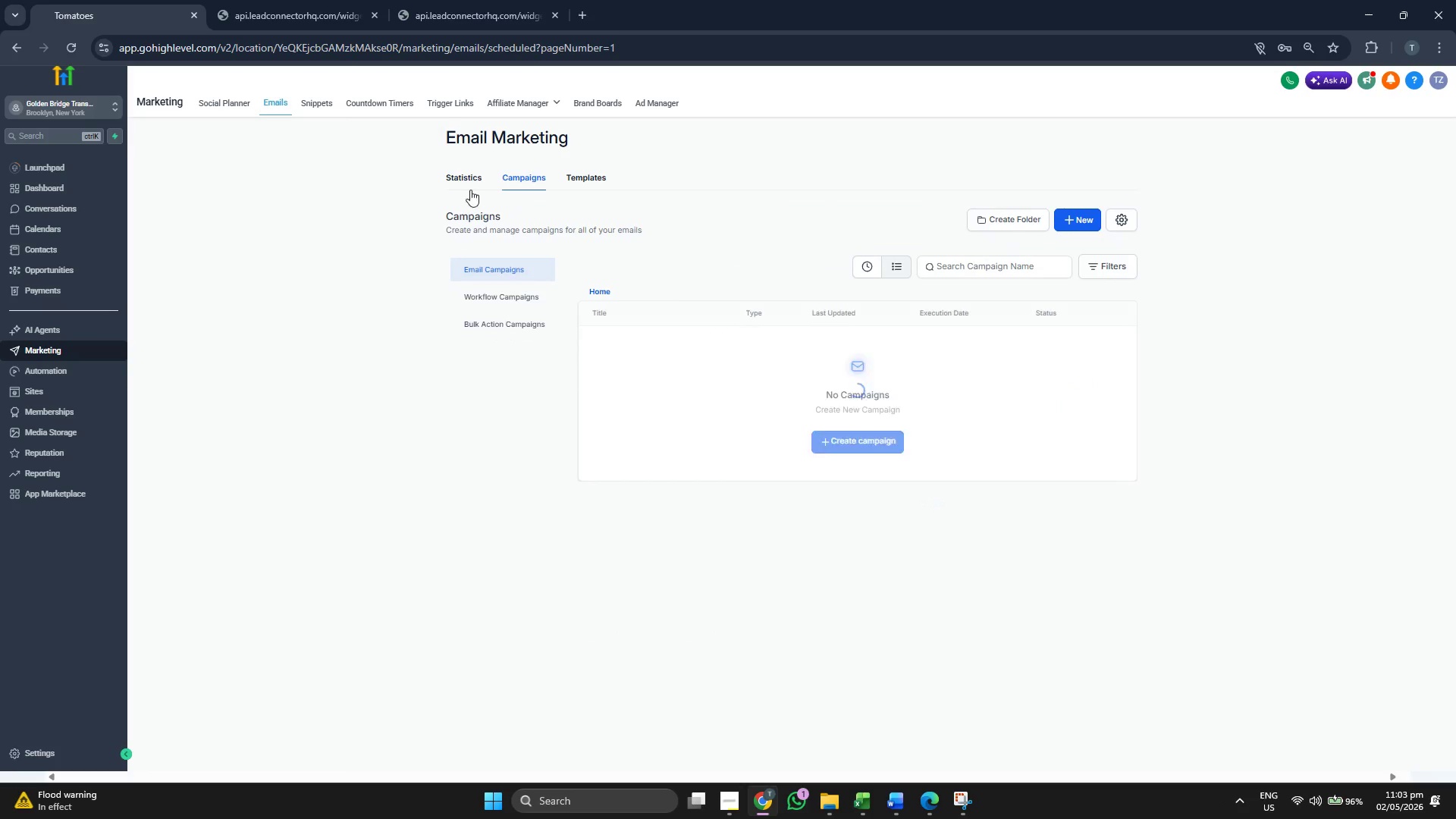 
left_click([468, 189])
 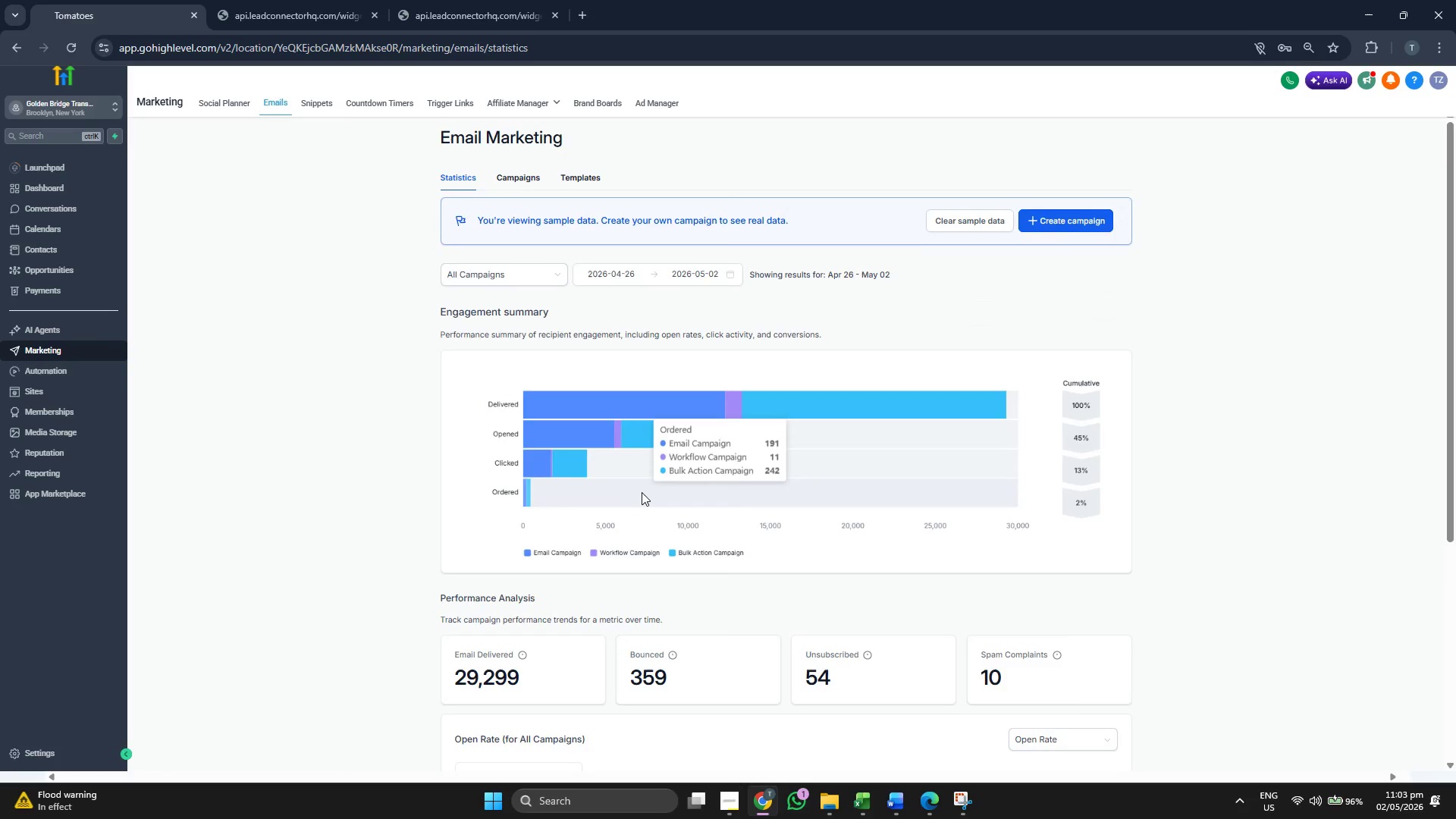 
scroll: coordinate [642, 491], scroll_direction: down, amount: 2.0
 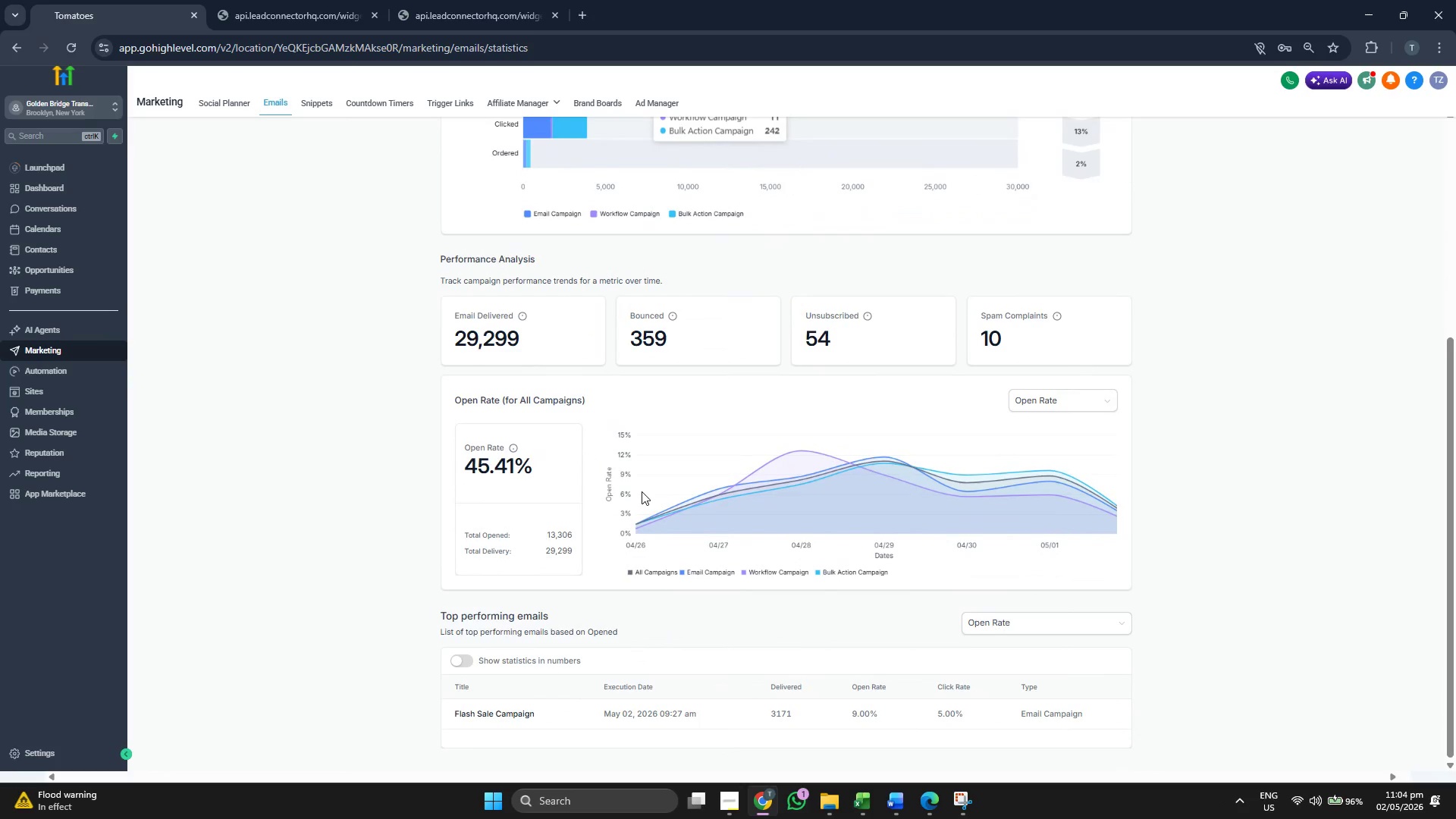 
scroll: coordinate [642, 491], scroll_direction: up, amount: 6.0
 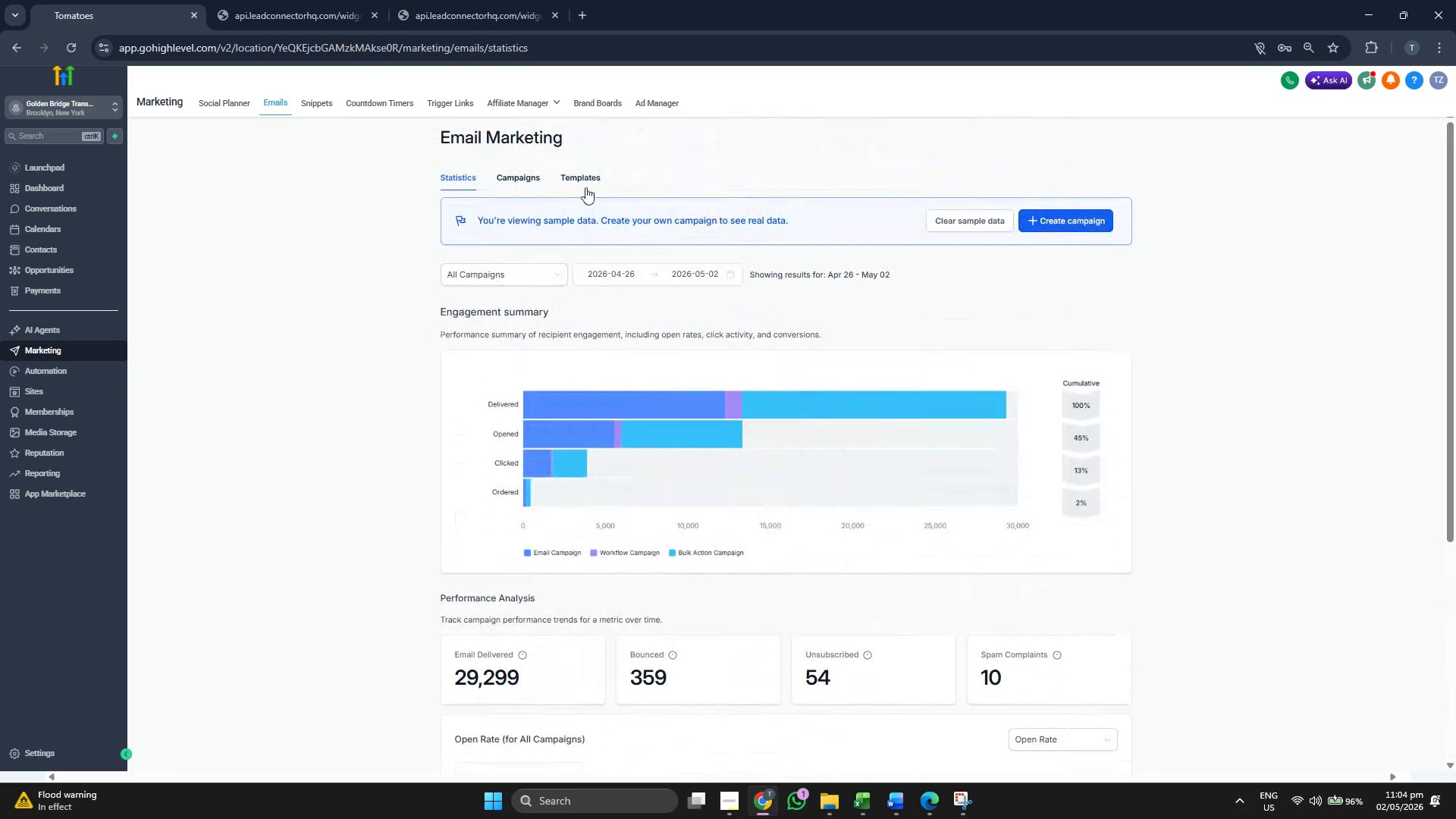 
left_click([585, 178])
 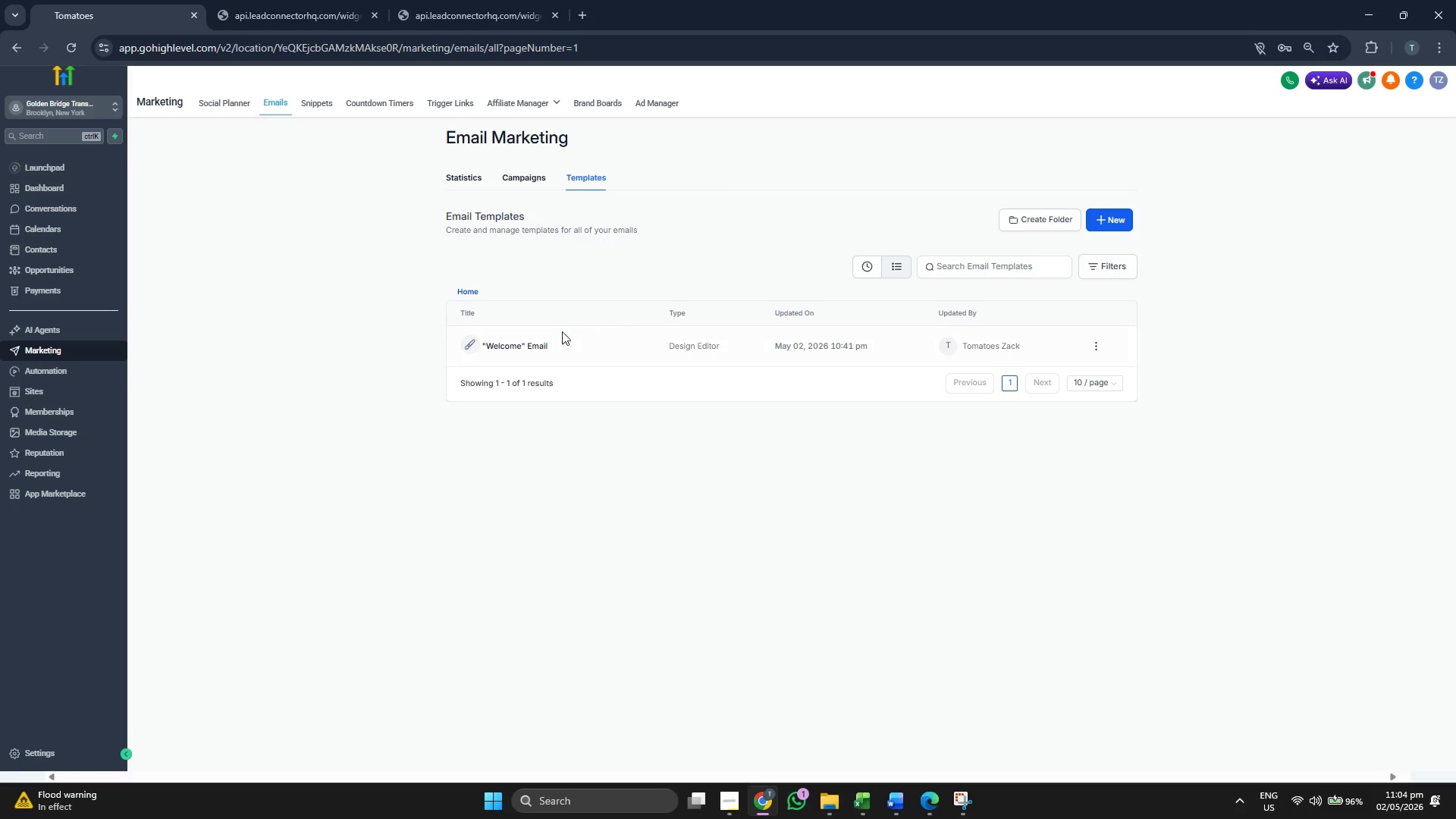 
left_click([526, 350])
 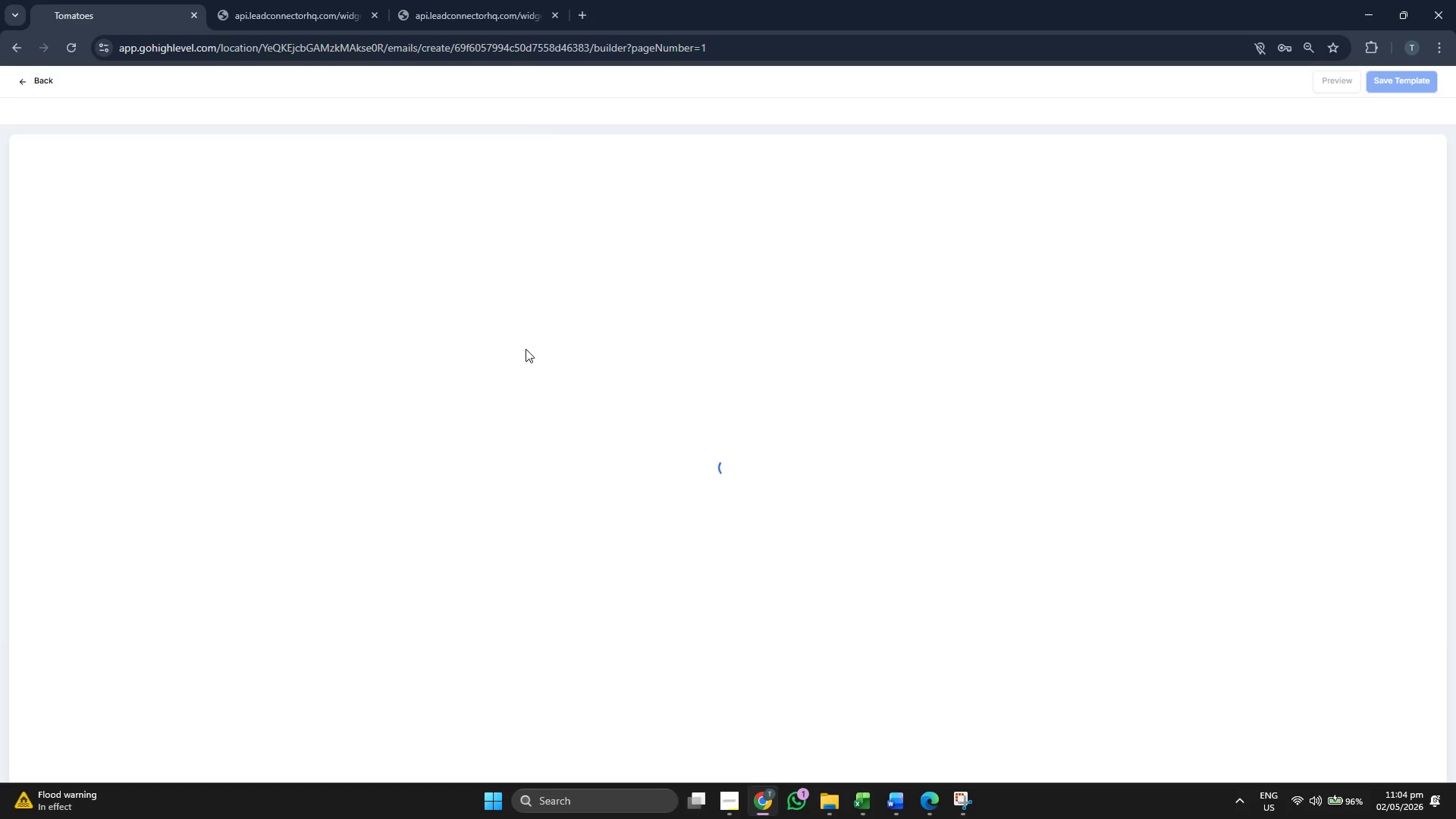 
wait(9.36)
 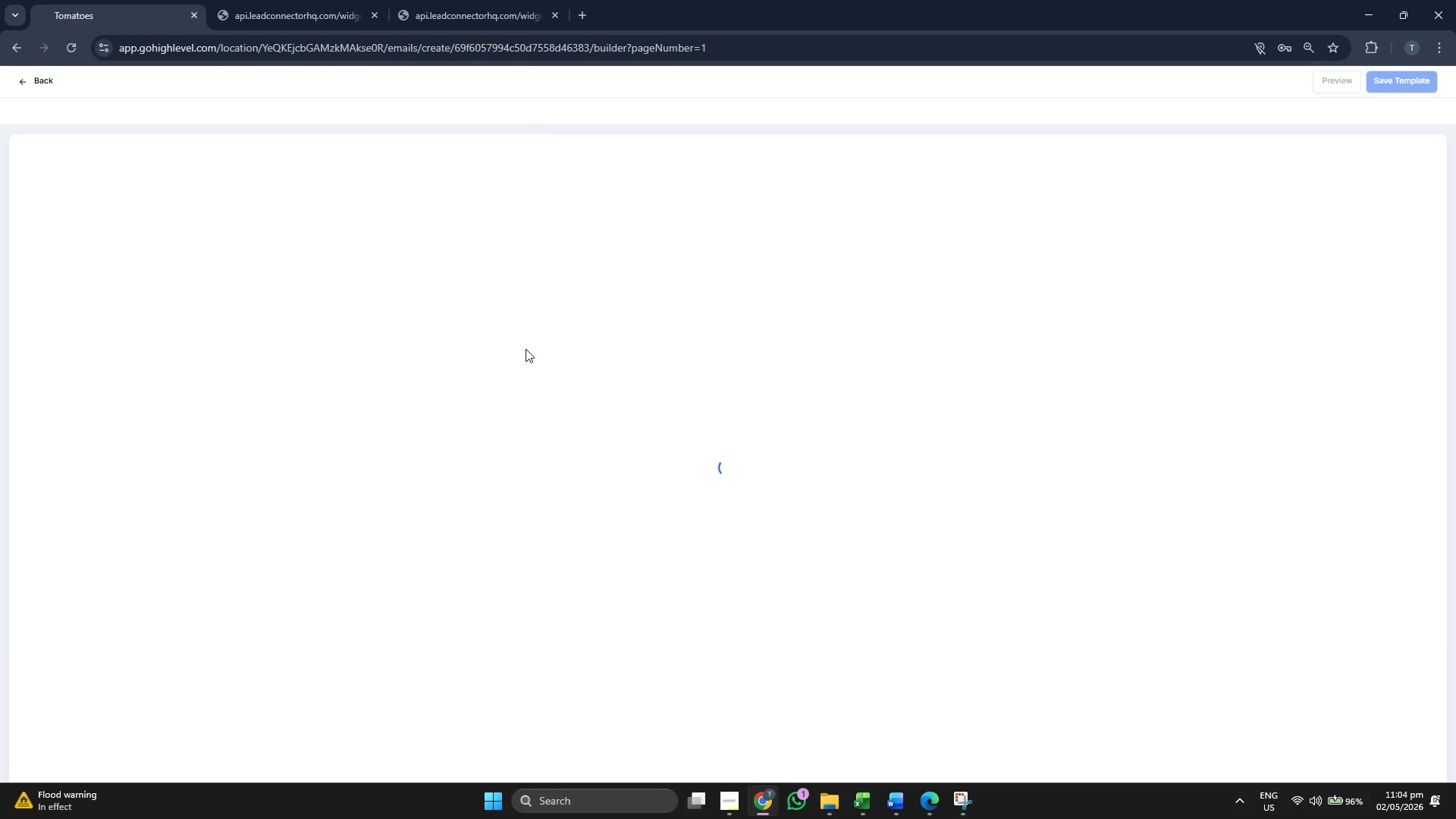 
double_click([730, 112])
 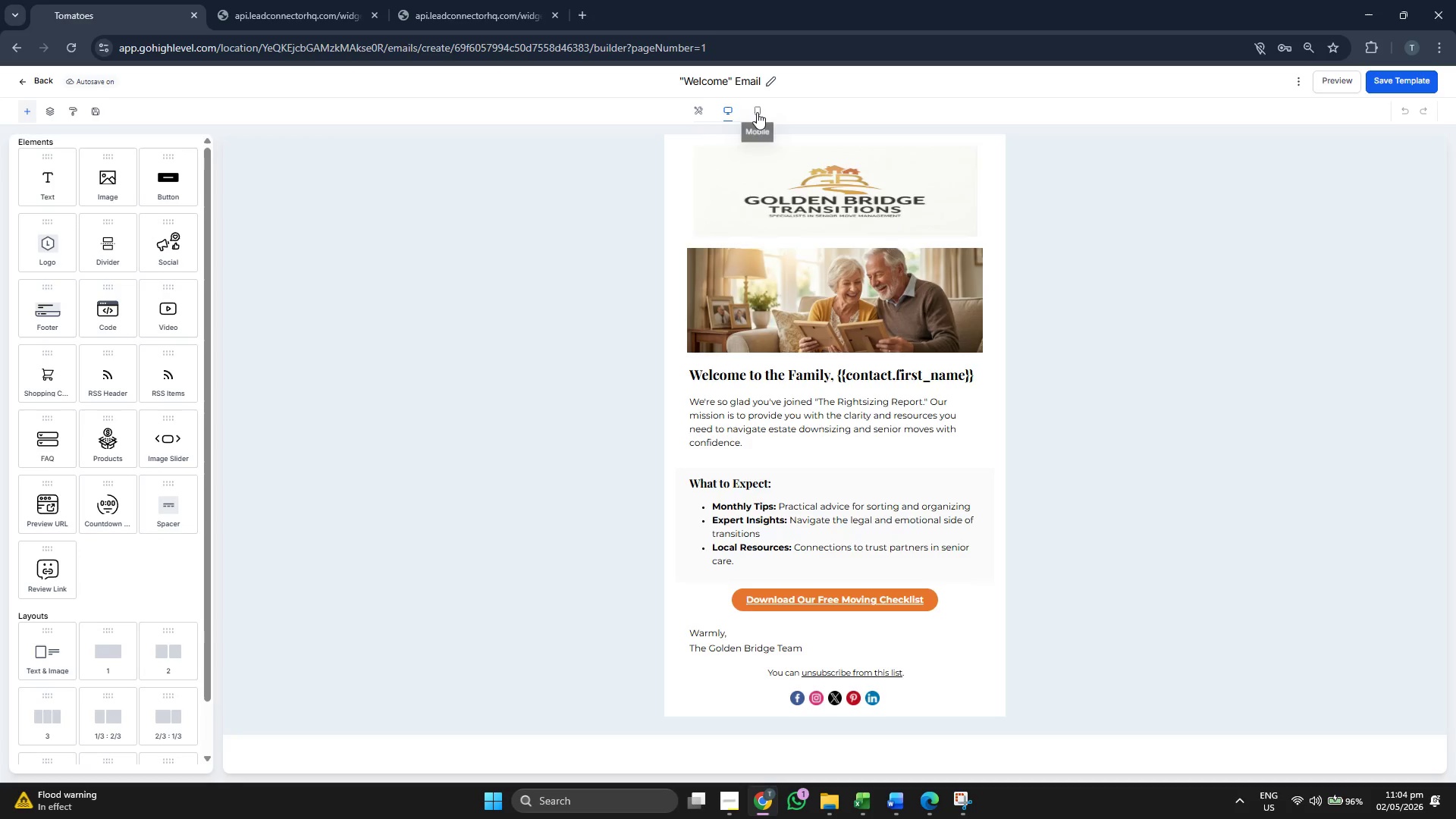 
left_click([757, 112])
 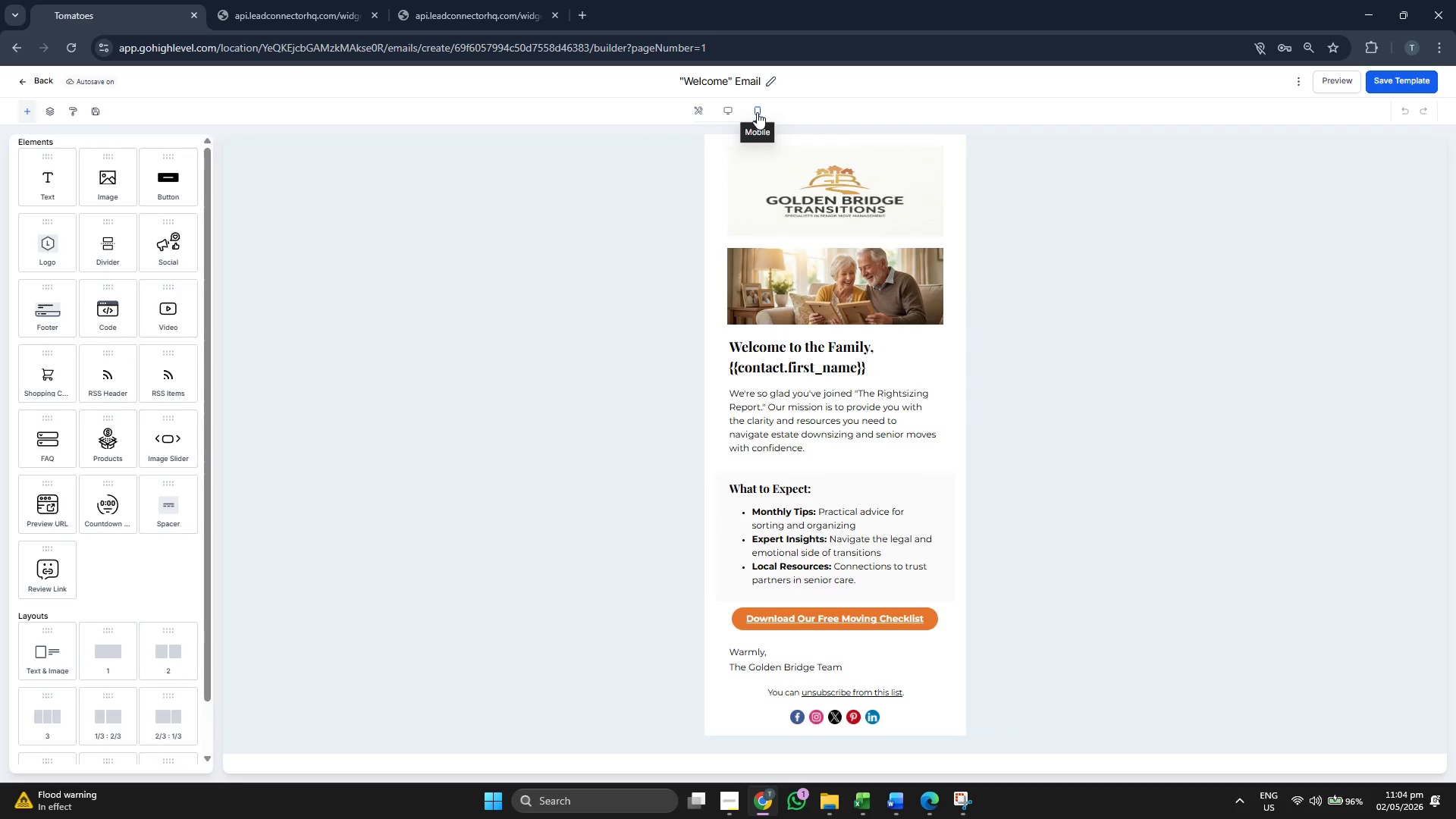 
left_click([729, 109])
 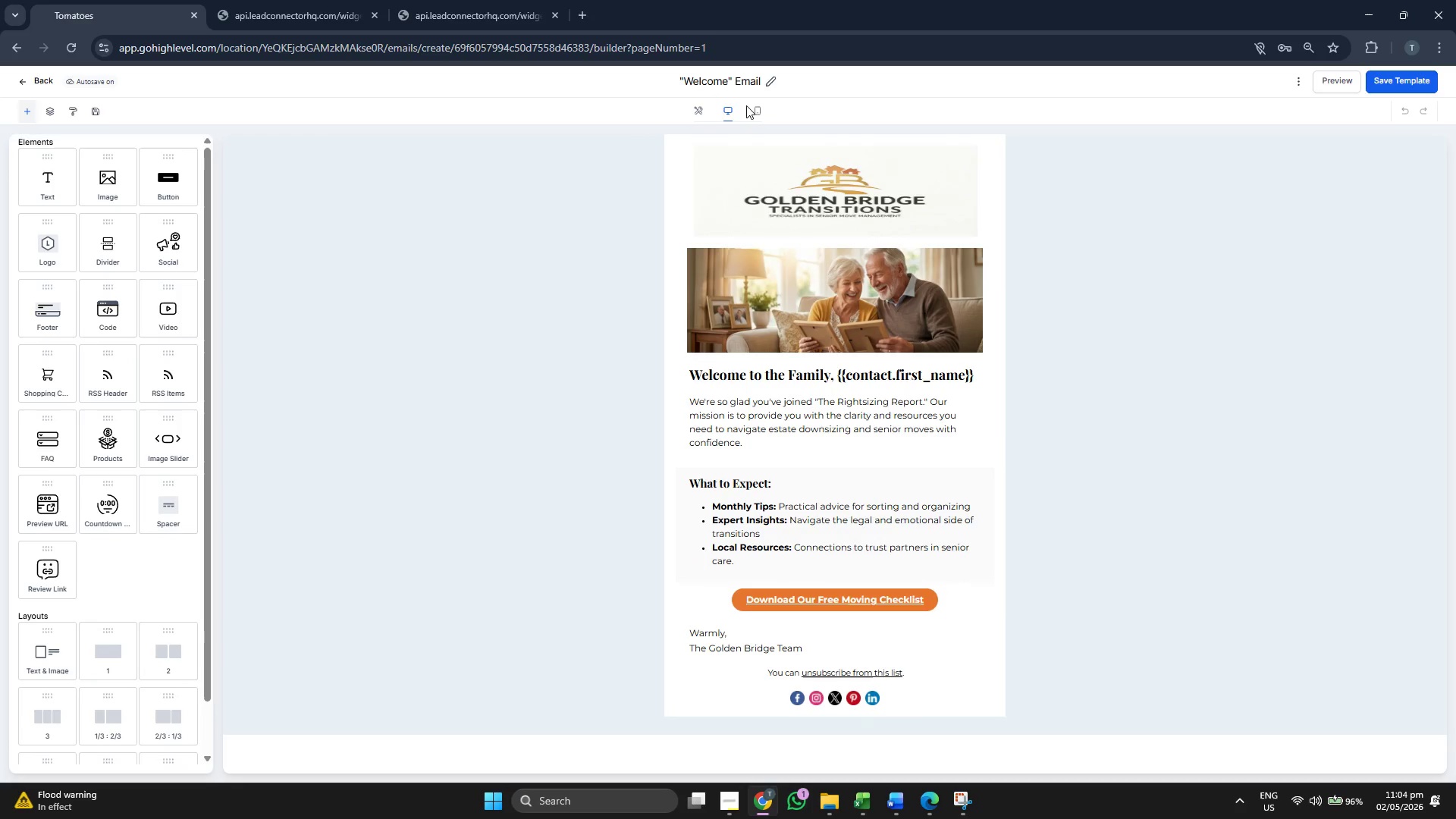 
left_click([699, 108])
 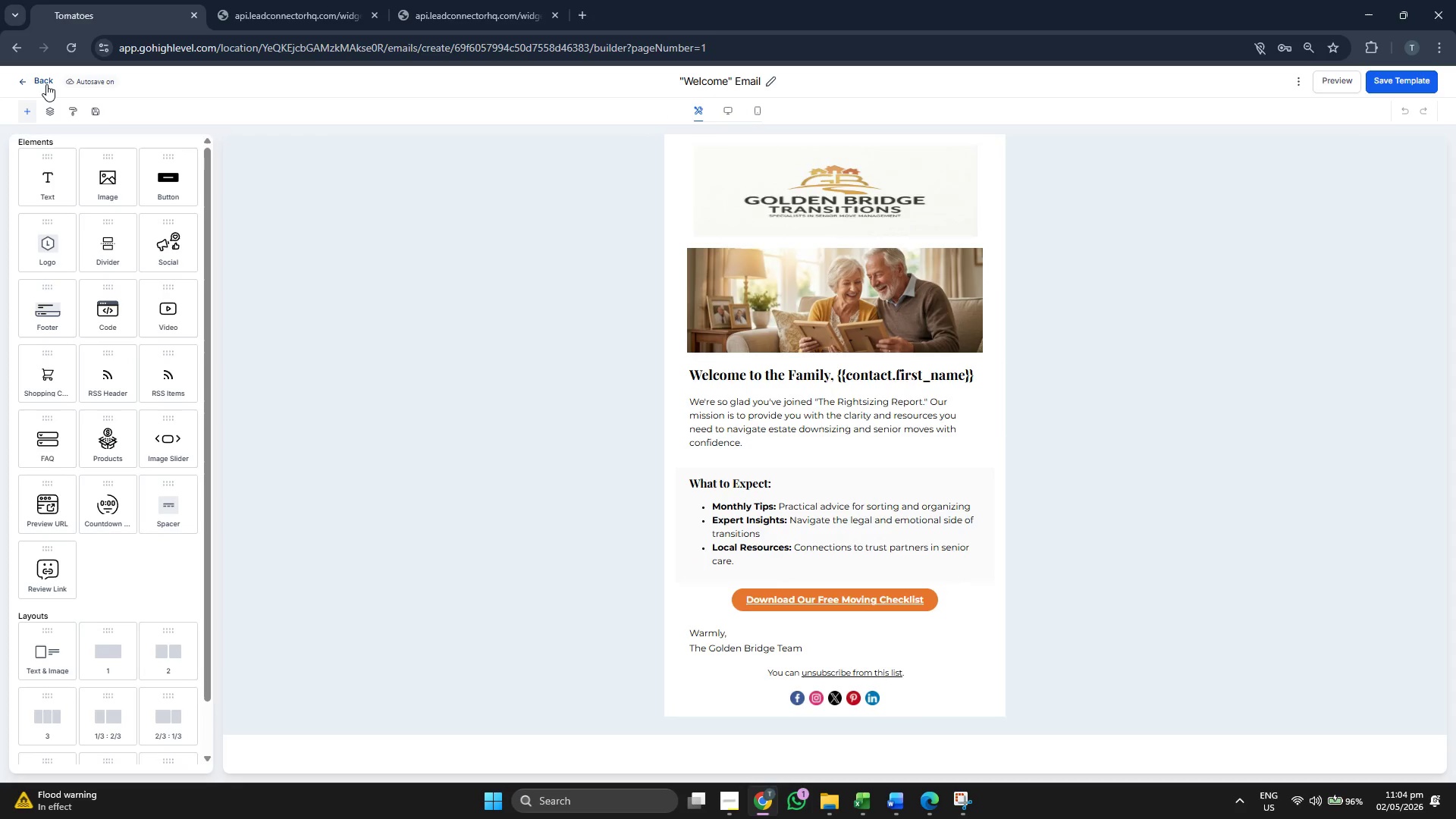 
left_click([46, 83])
 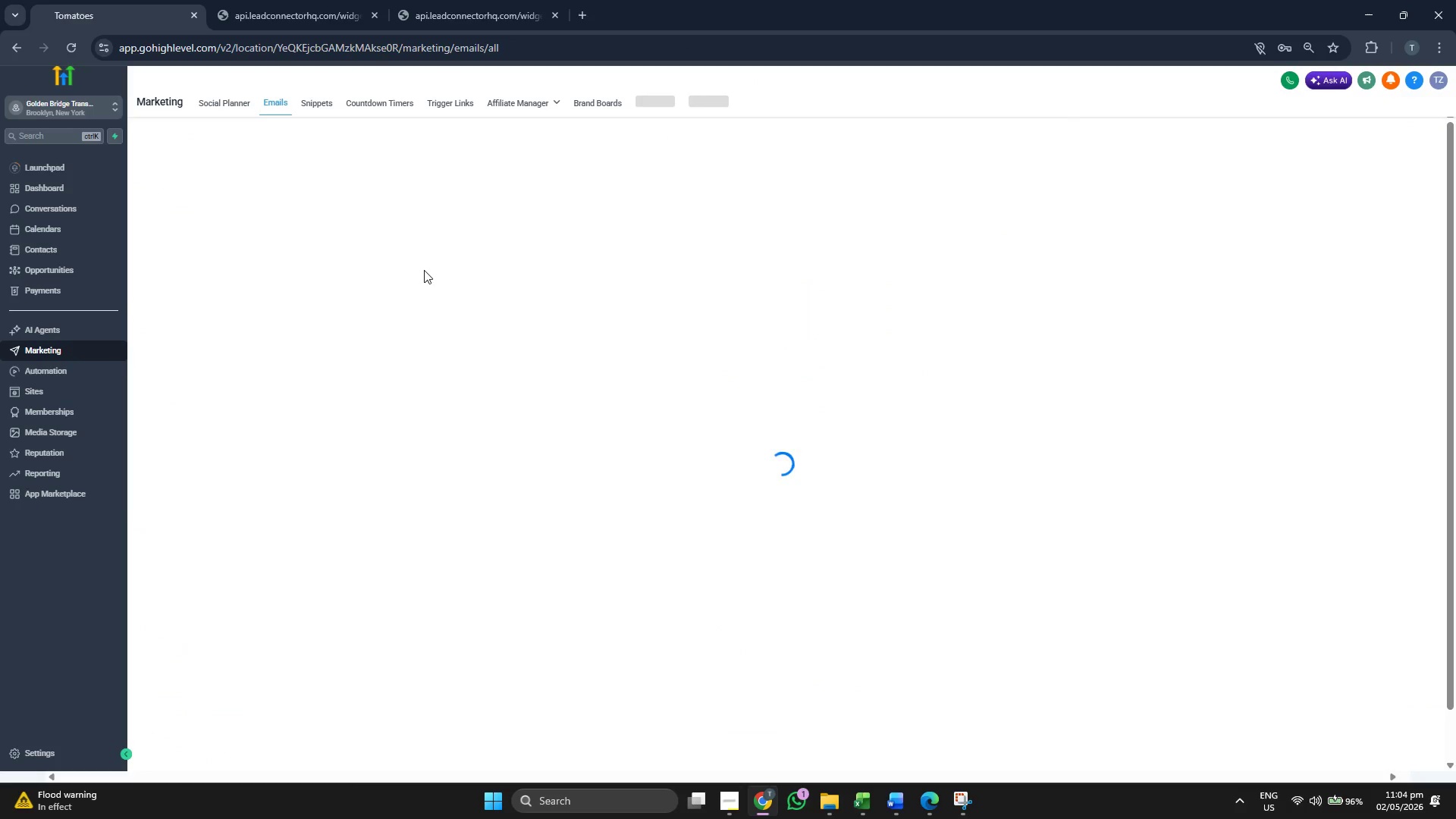 
mouse_move([466, 285])
 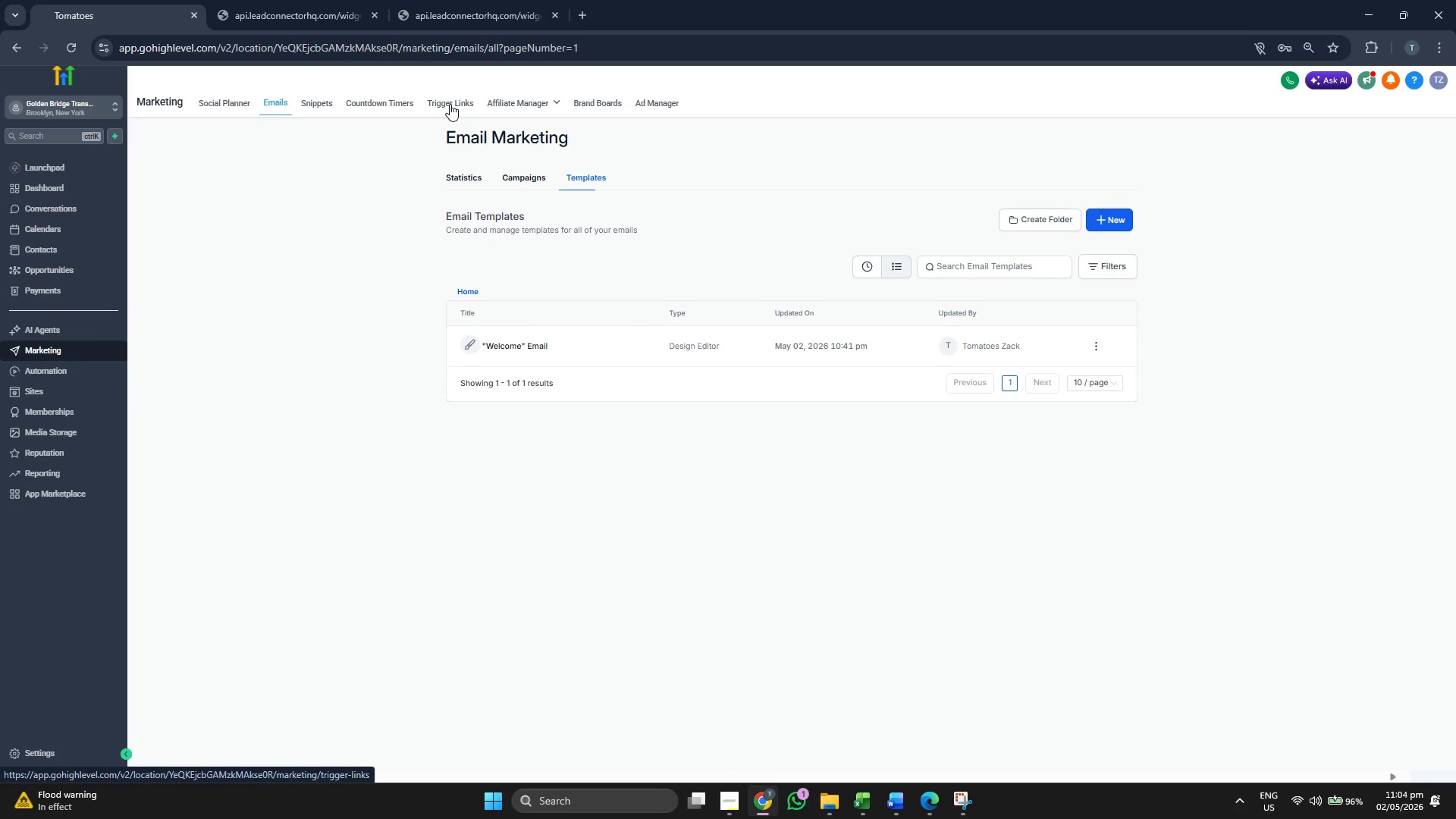 
left_click([442, 104])
 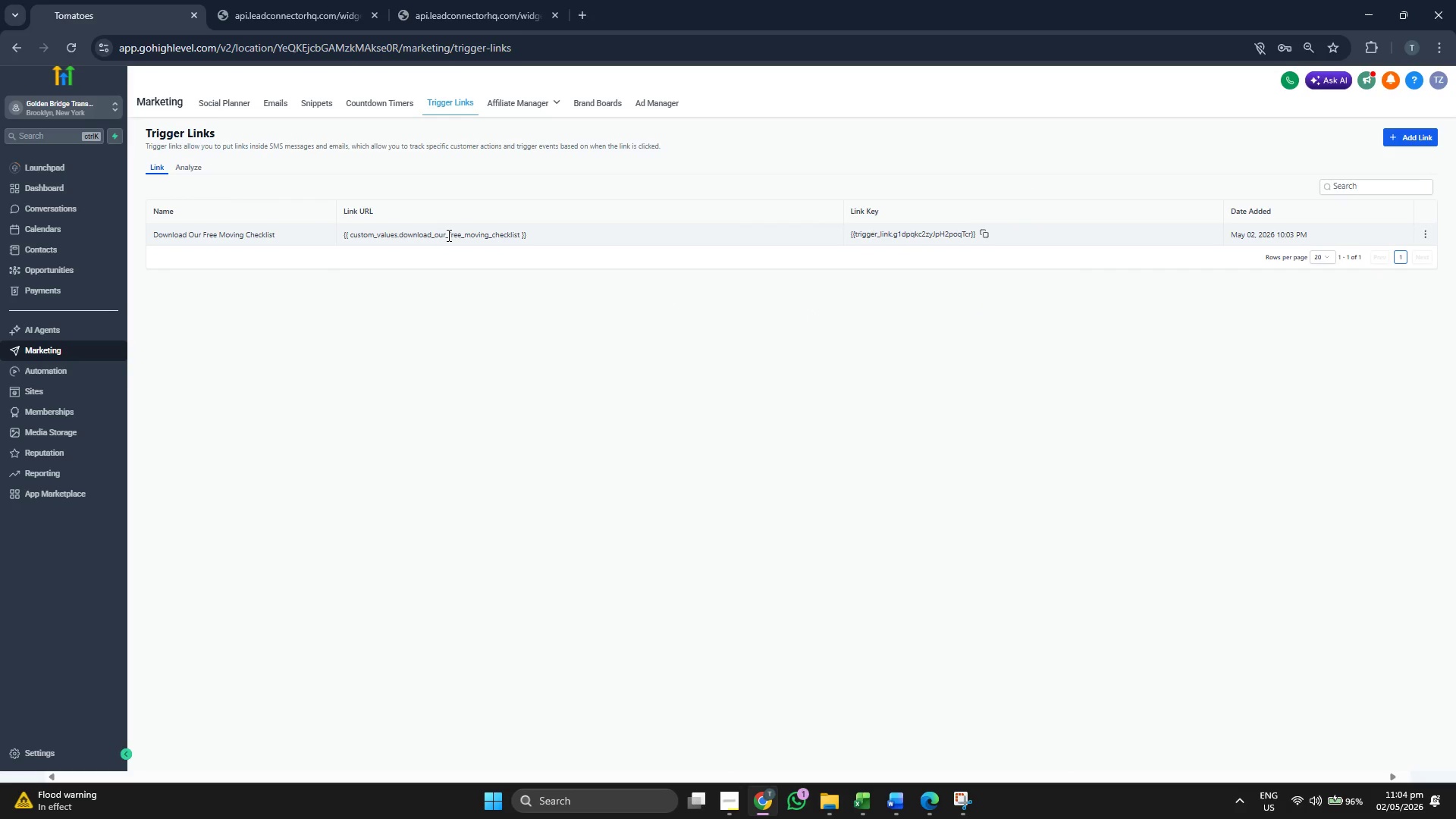 
wait(6.08)
 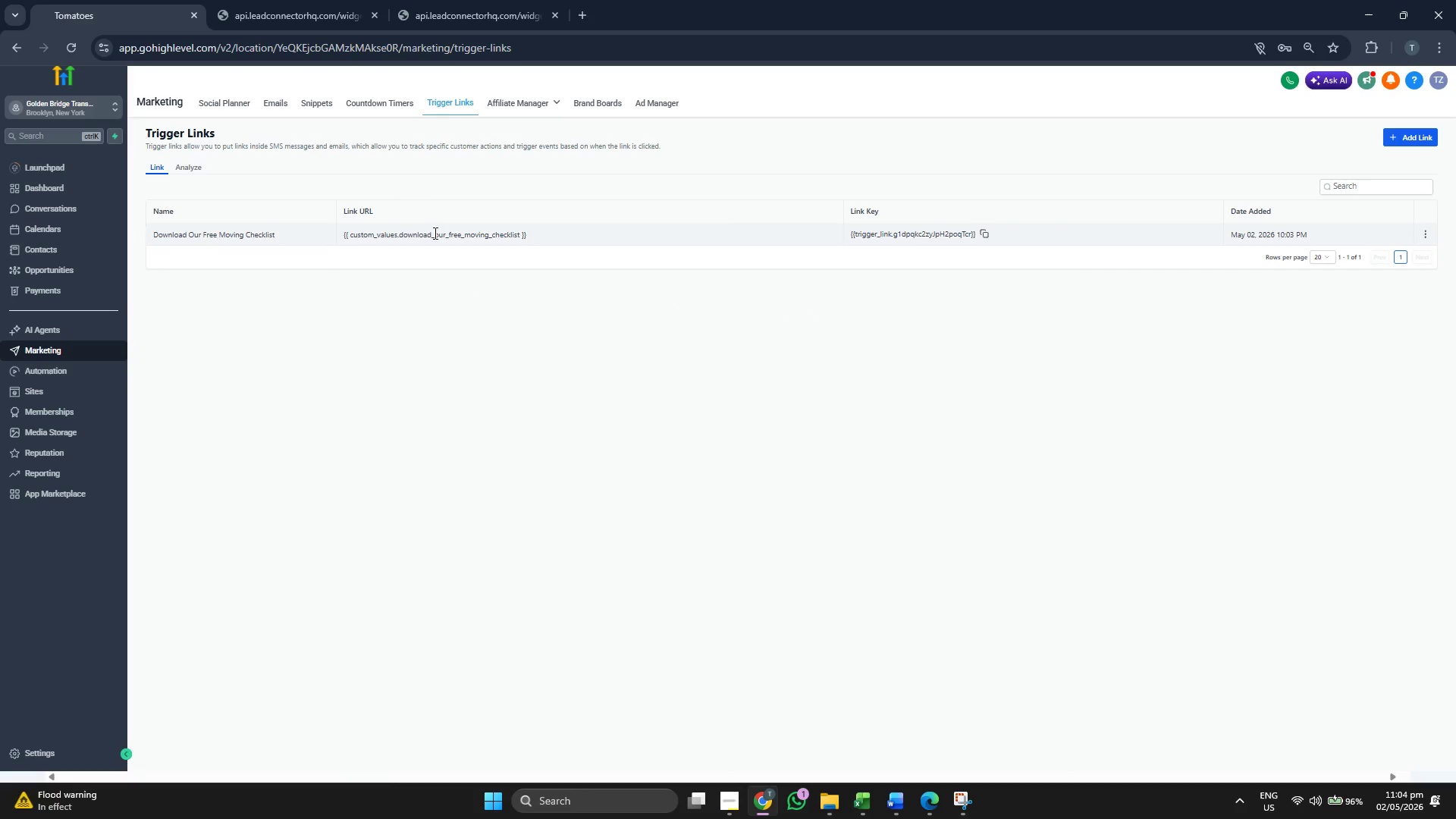 
left_click([74, 746])
 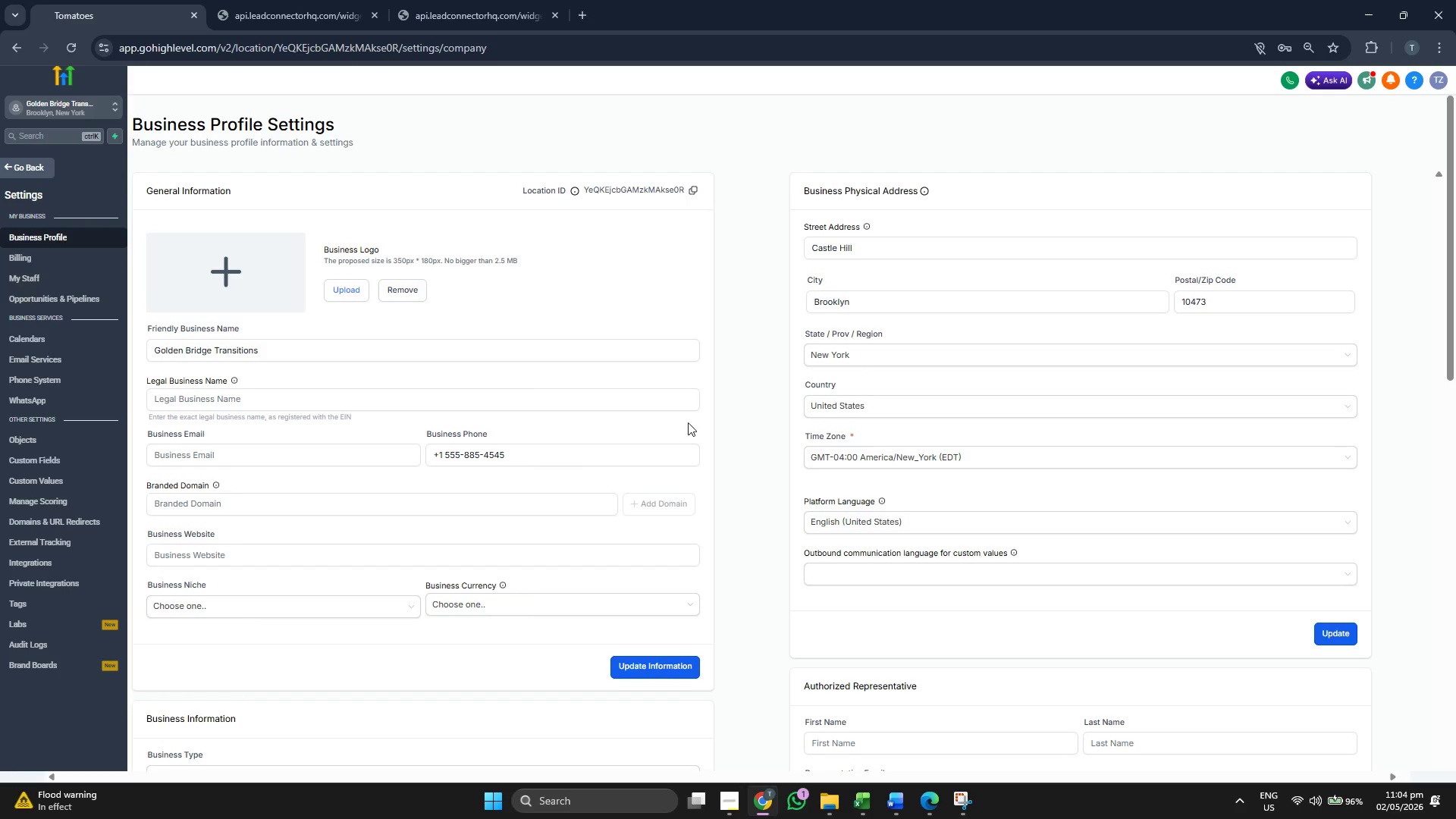 
wait(6.08)
 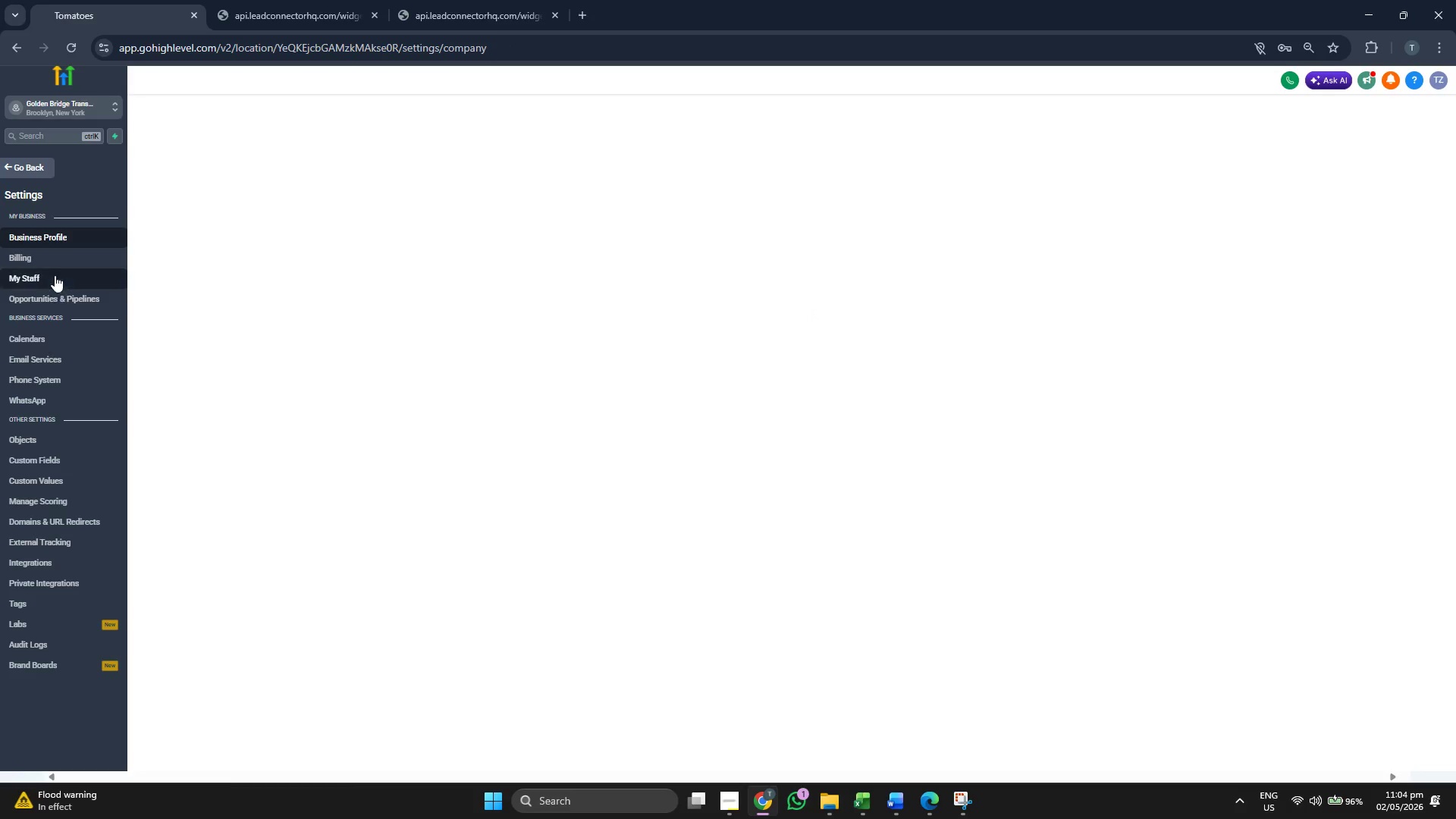 
scroll: coordinate [739, 434], scroll_direction: down, amount: 7.0
 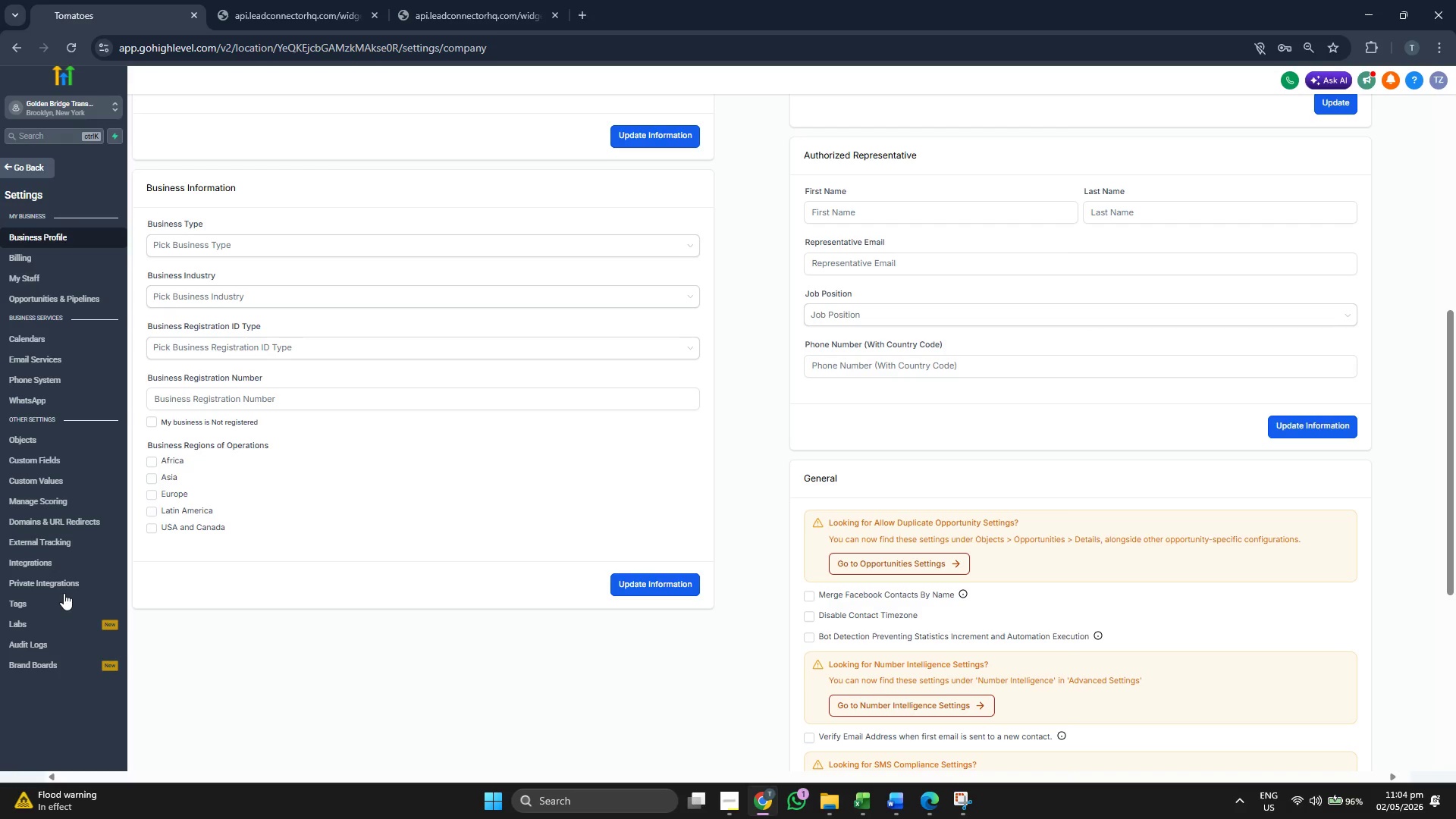 
left_click([64, 599])
 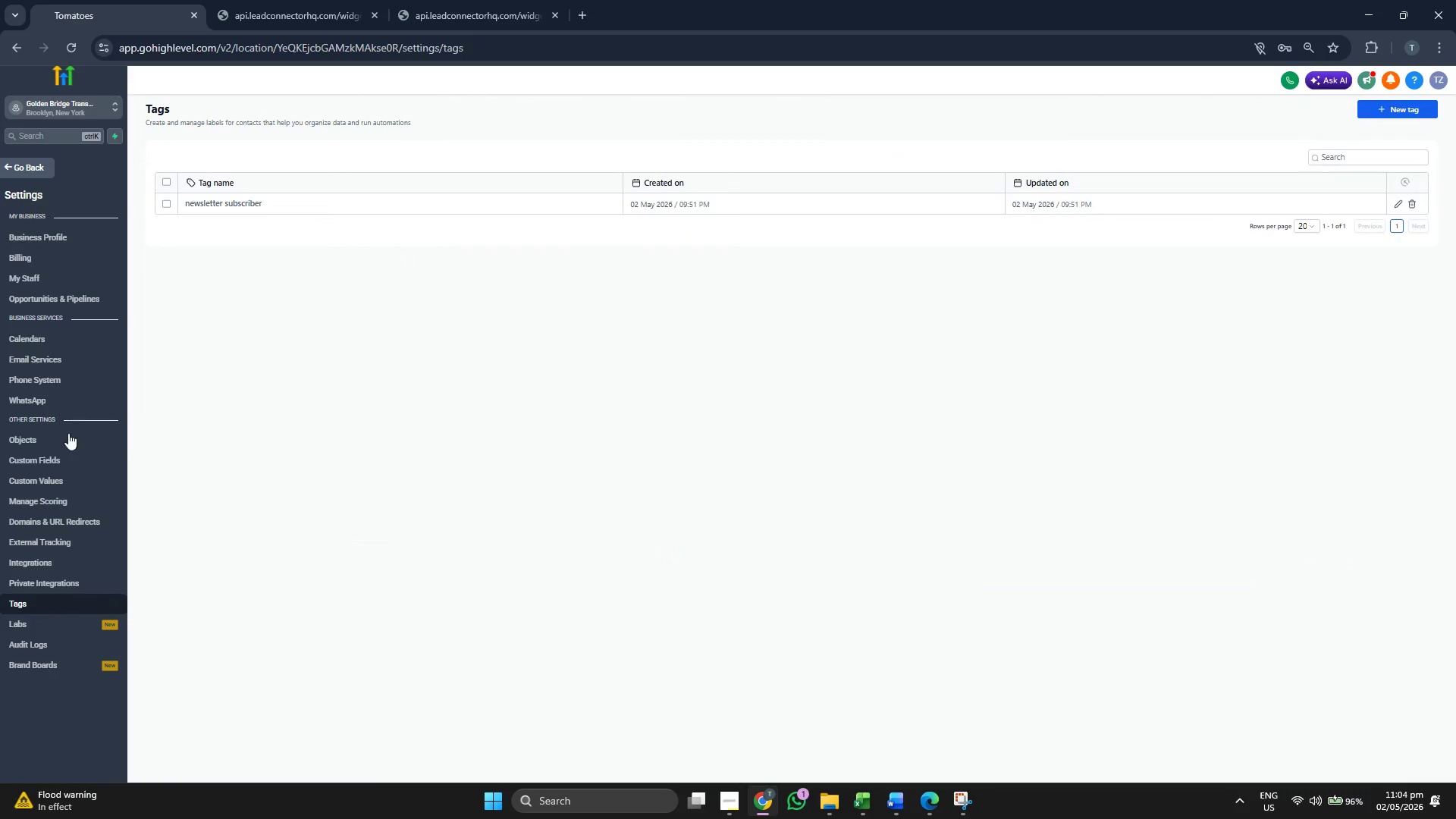 
wait(5.77)
 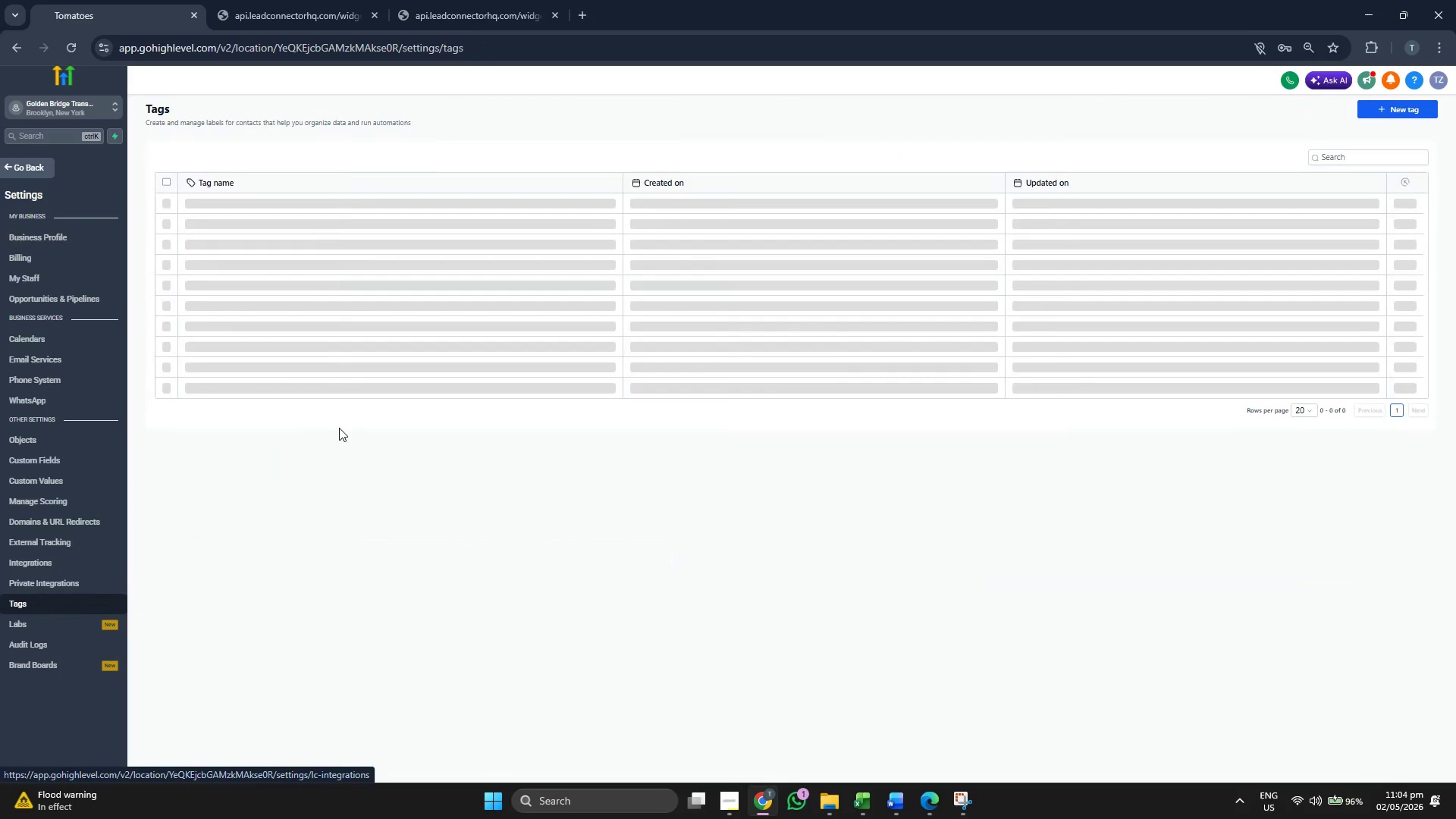 
left_click([71, 459])
 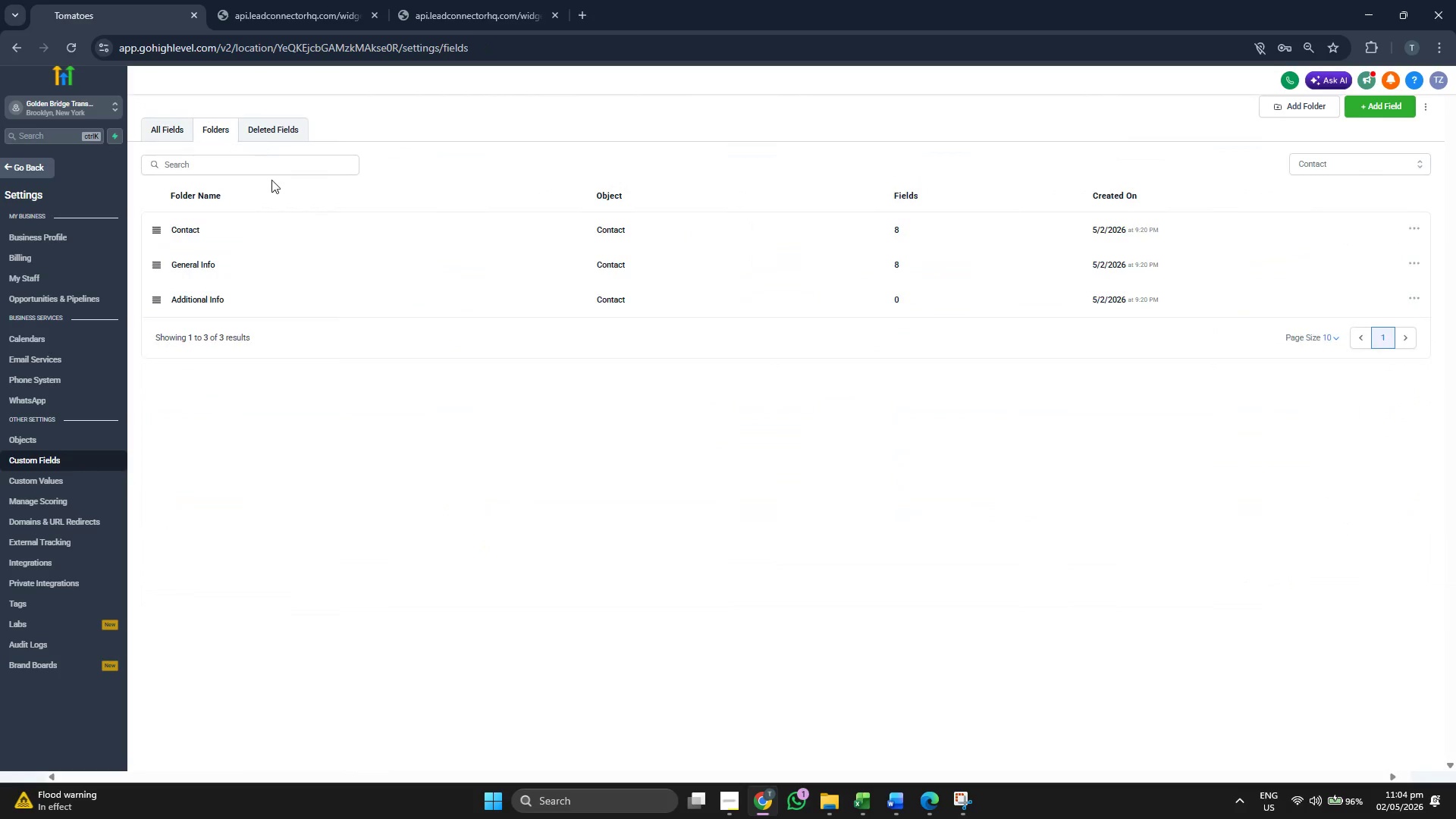 
left_click([233, 238])
 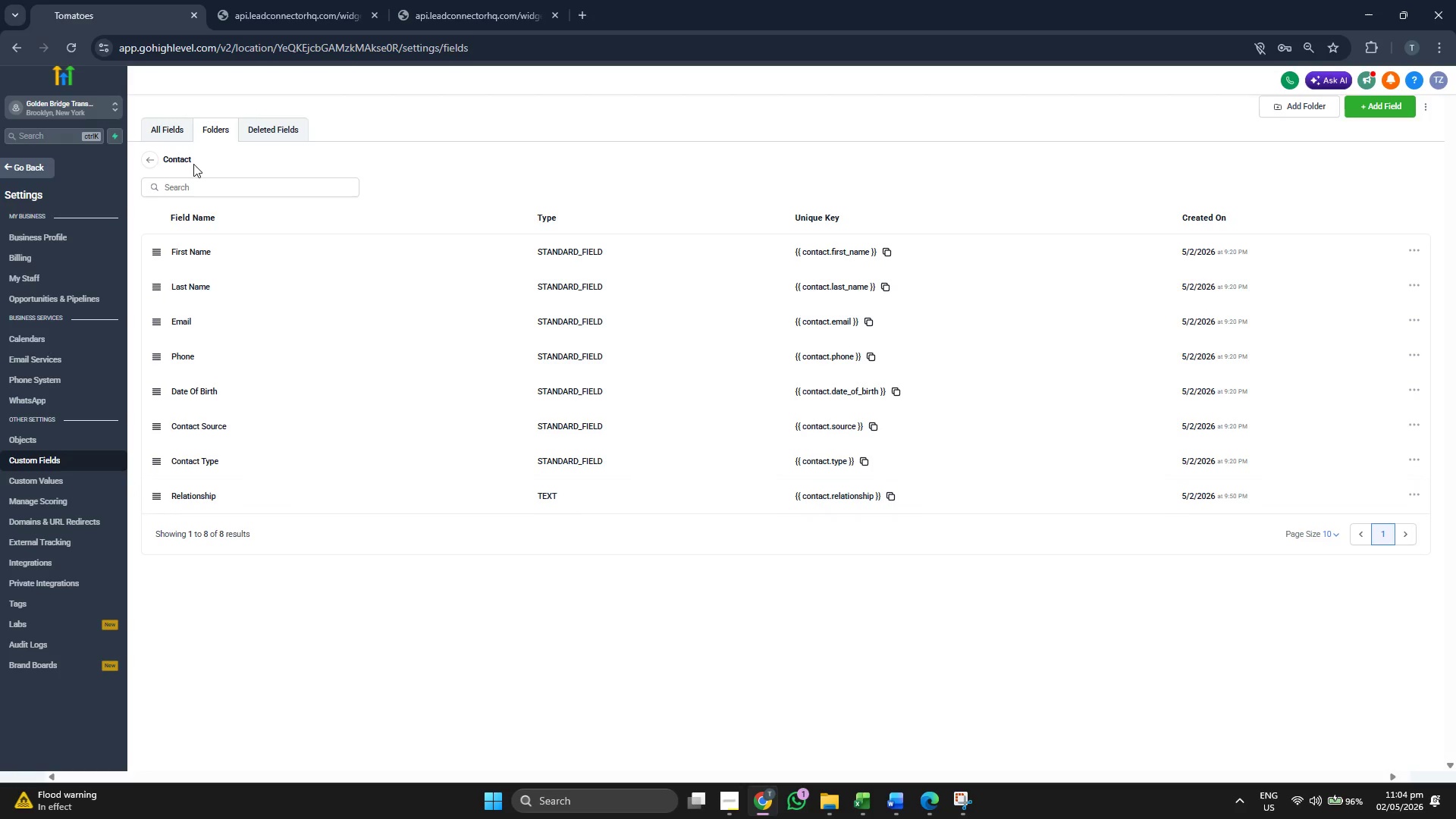 
left_click([152, 157])
 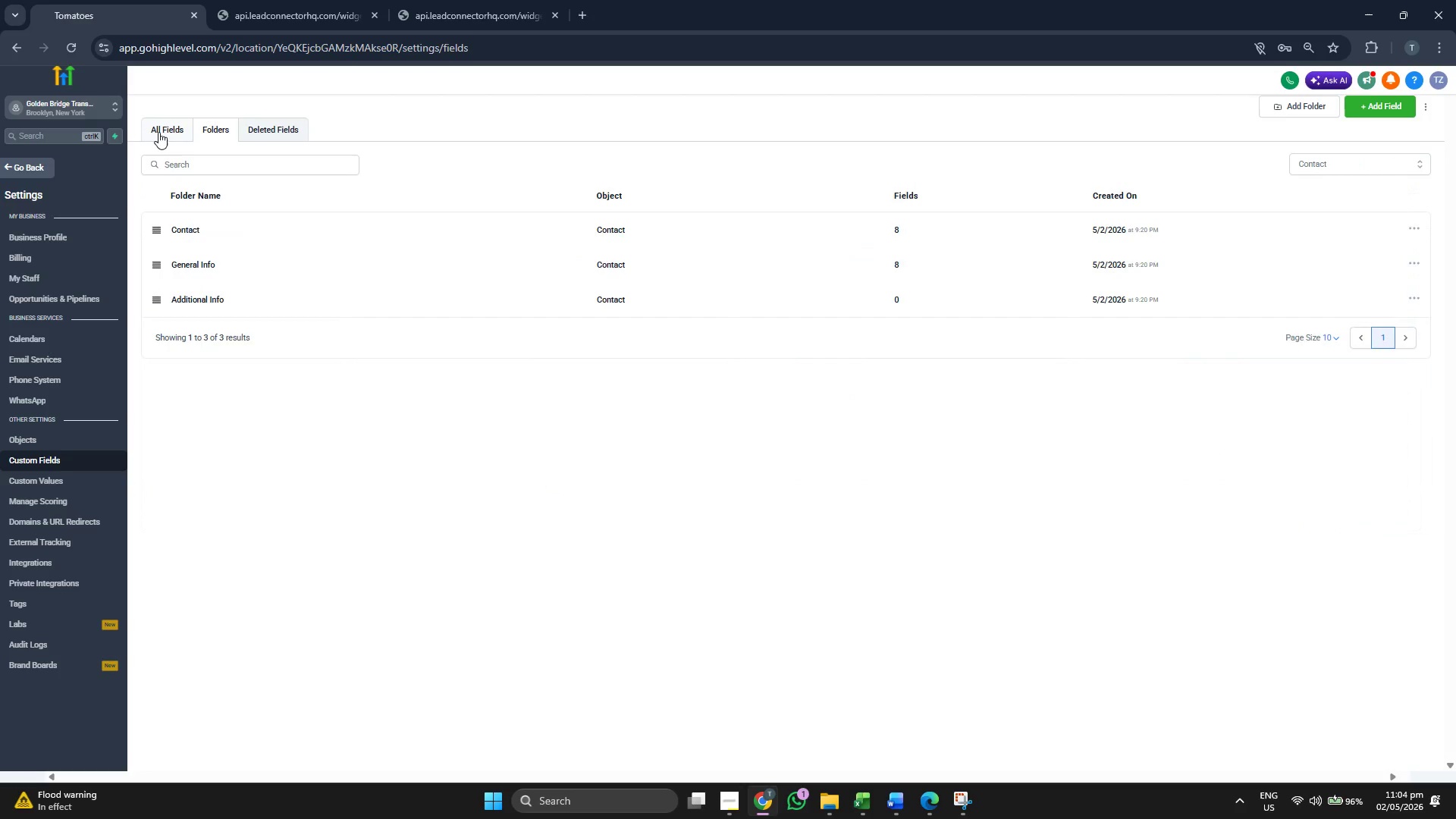 
left_click([158, 132])
 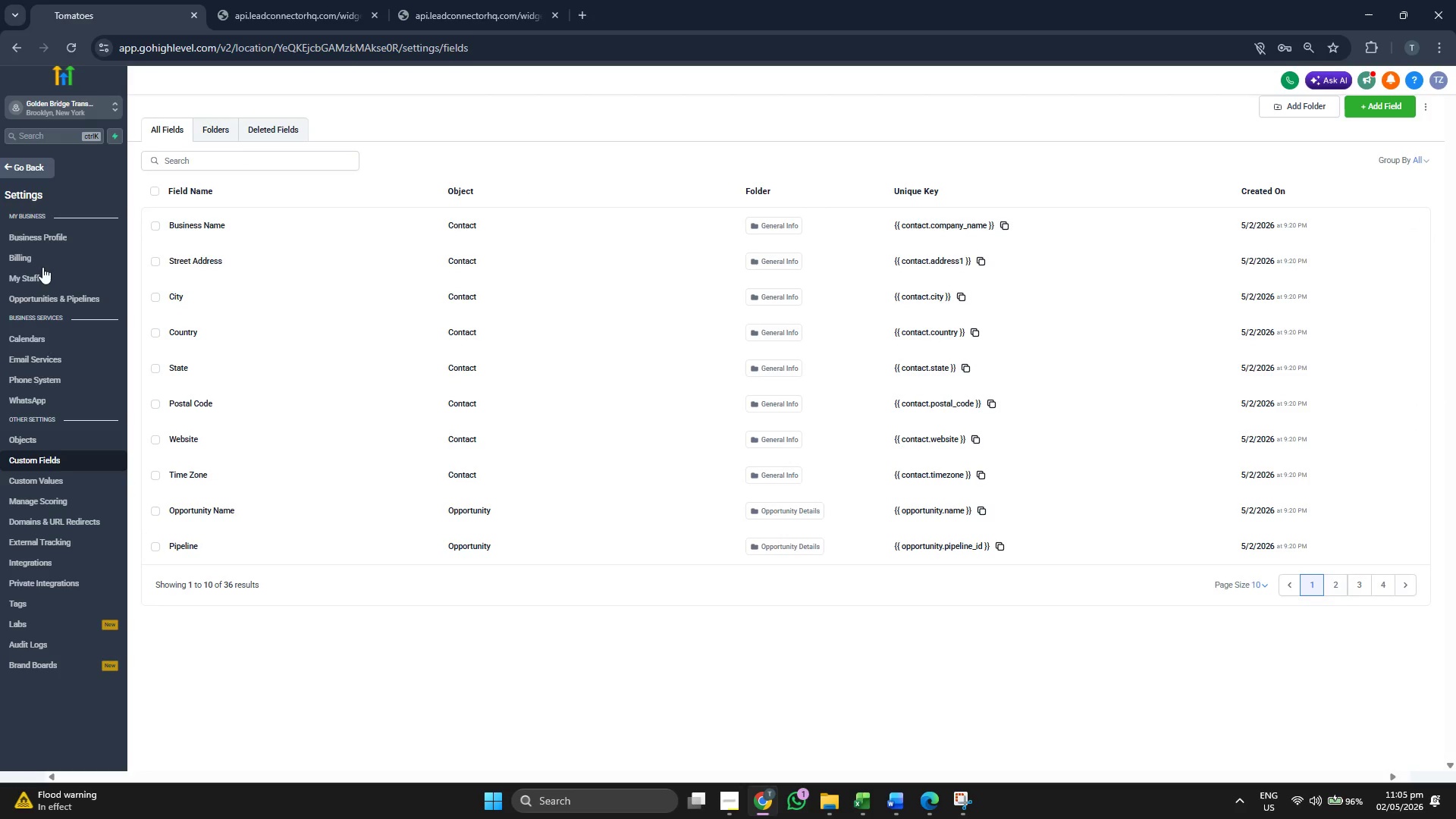 
left_click([34, 170])
 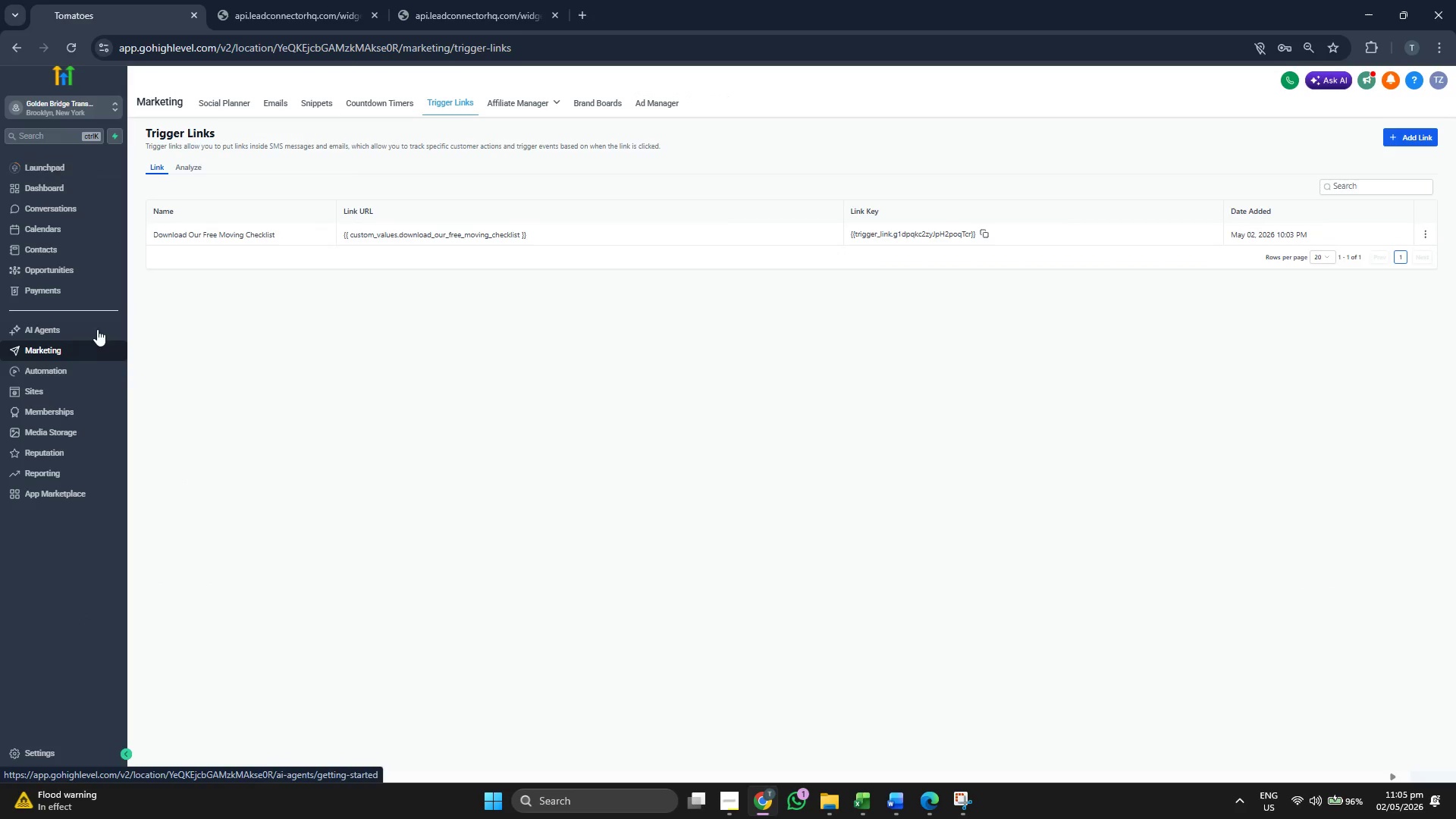 
left_click([84, 366])
 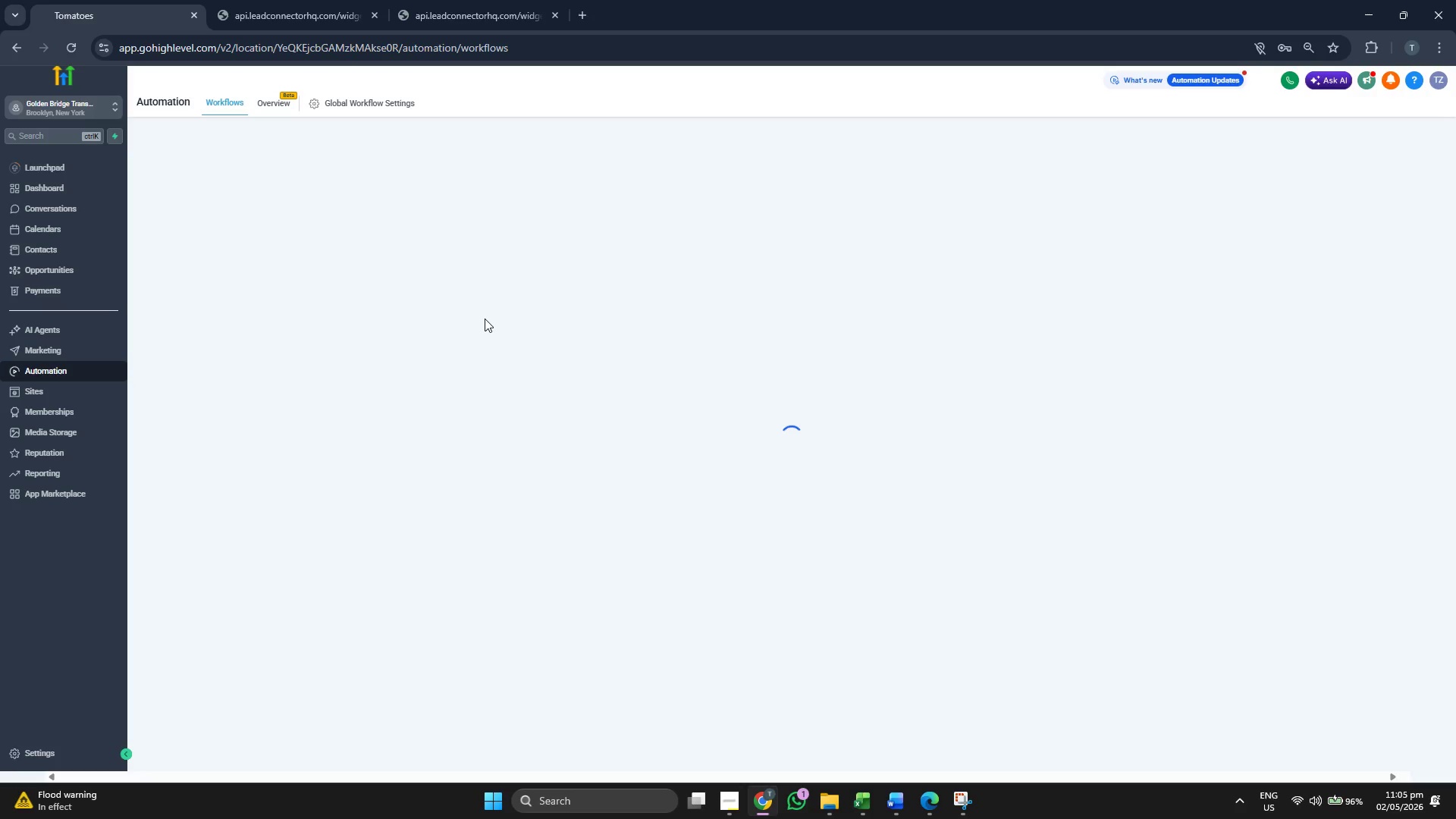 
wait(5.6)
 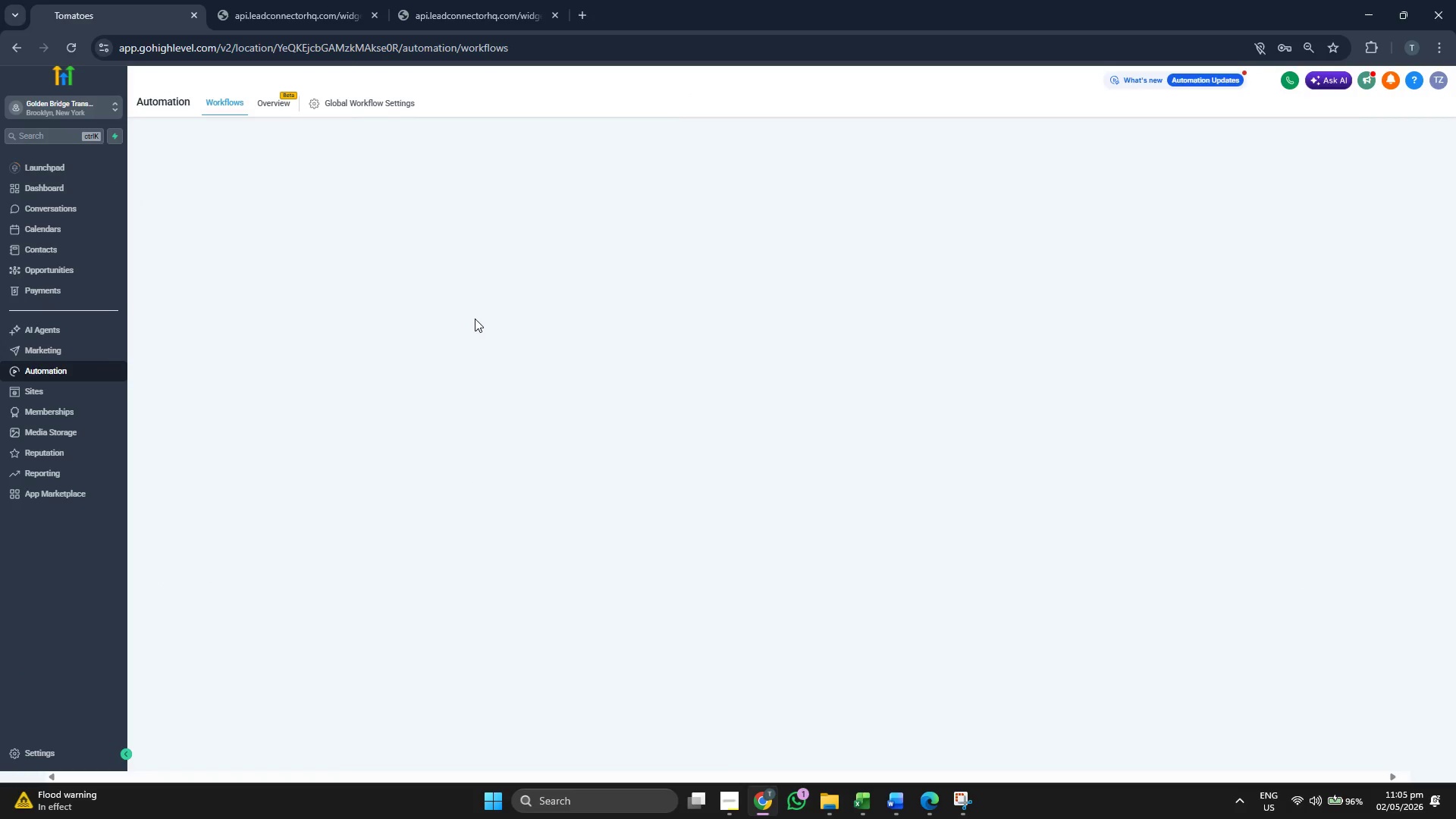 
mouse_move([491, 312])
 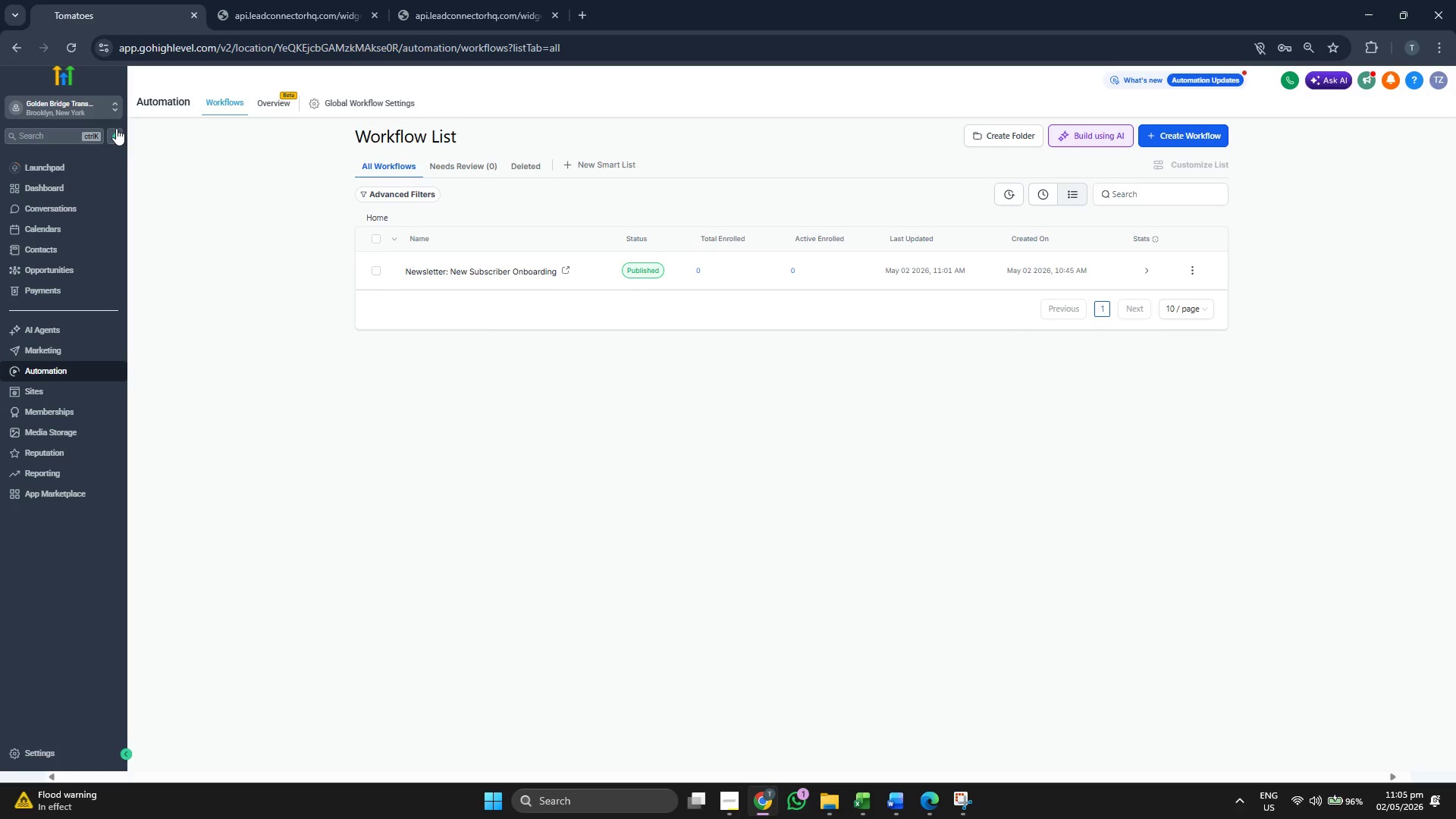 
left_click([78, 104])
 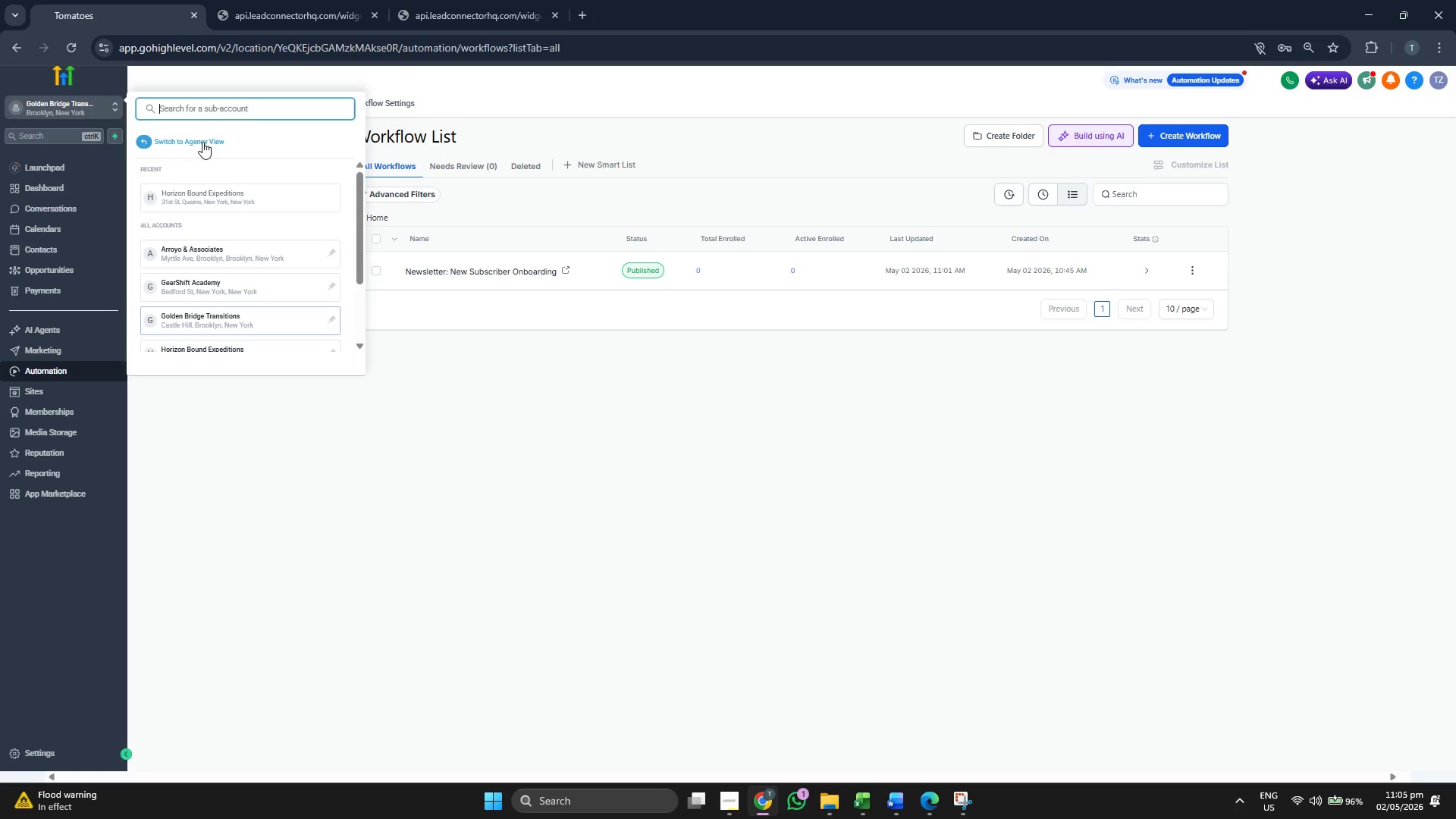 
left_click([202, 142])
 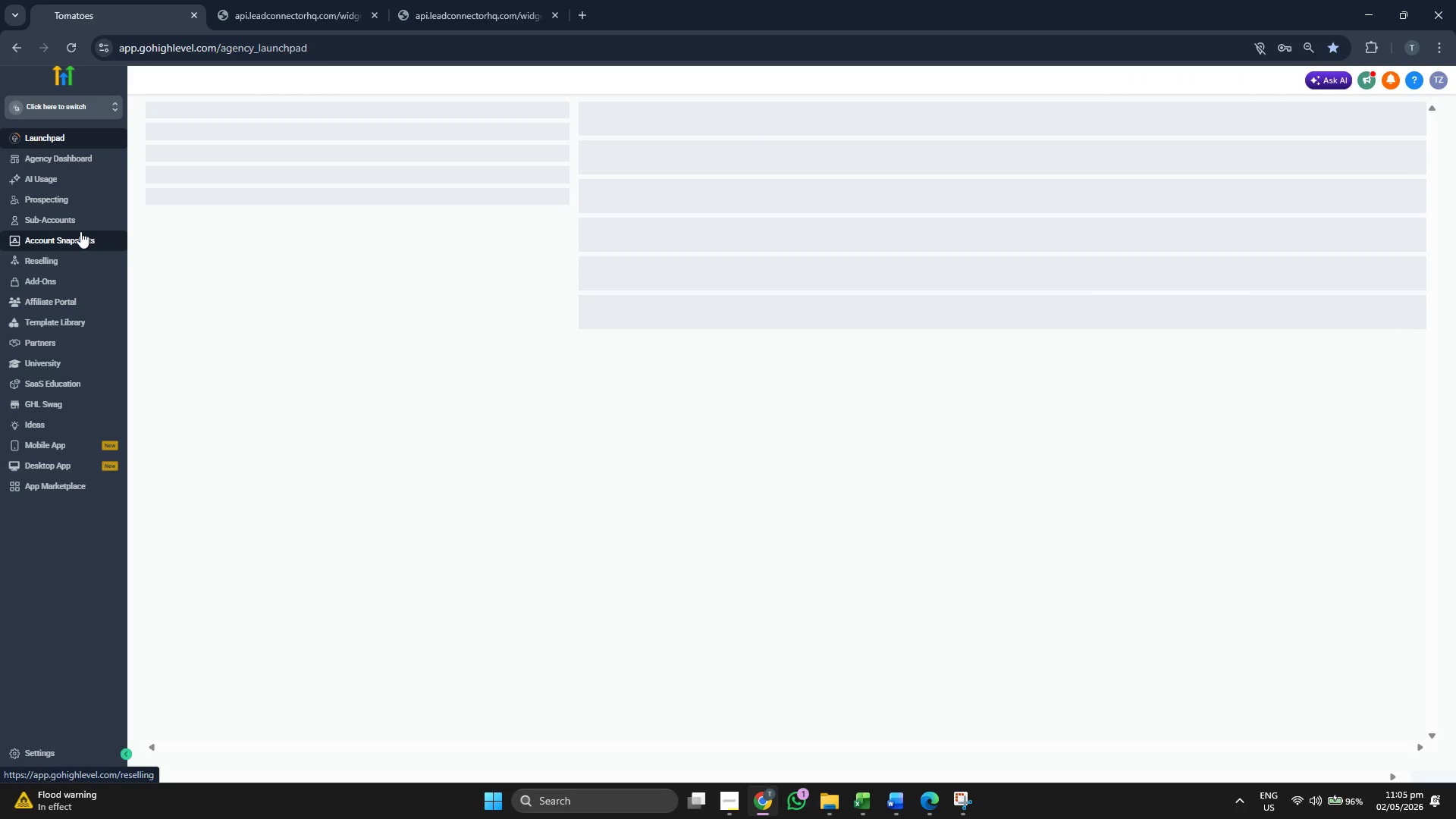 
wait(5.33)
 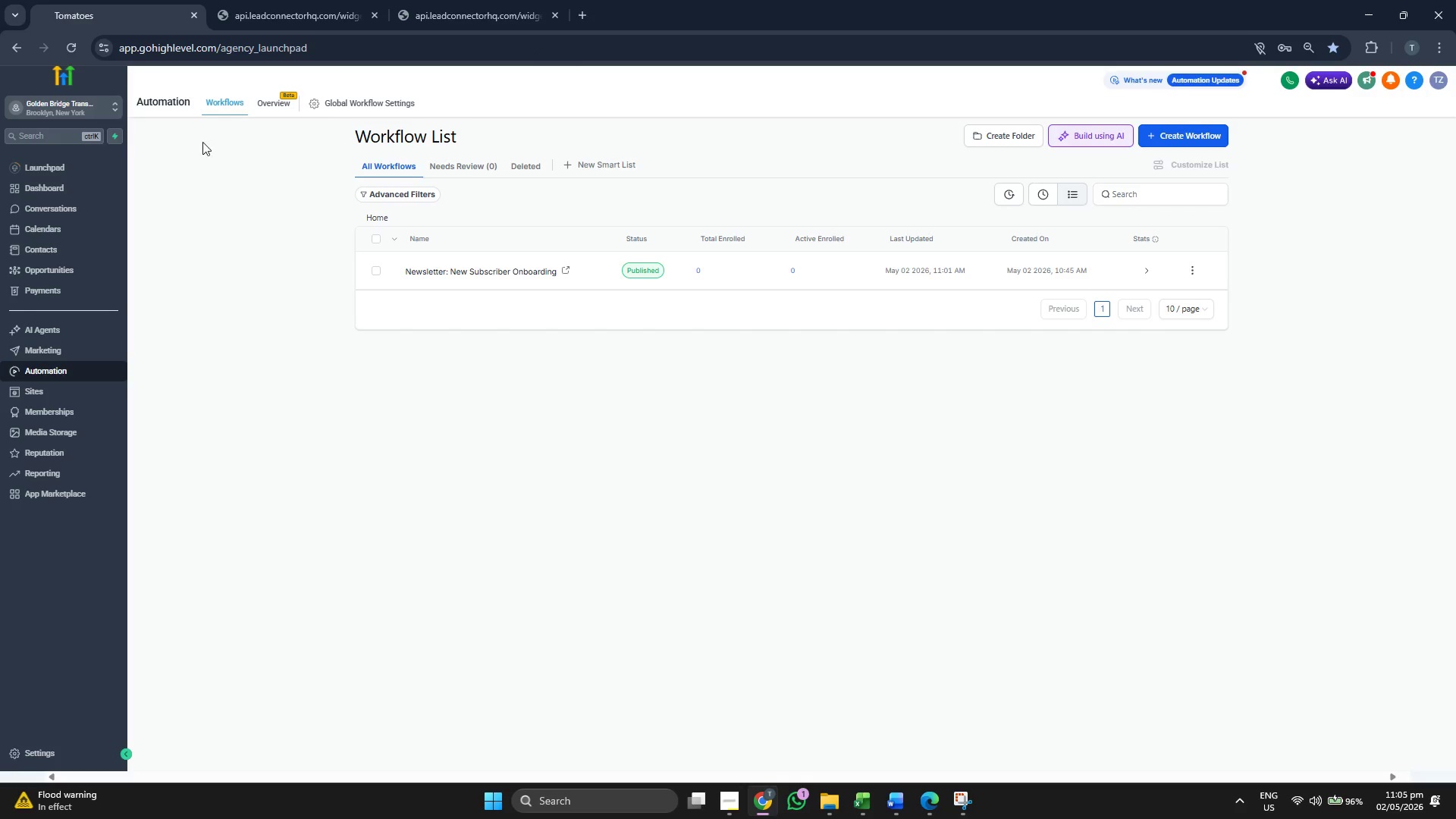 
left_click([77, 240])
 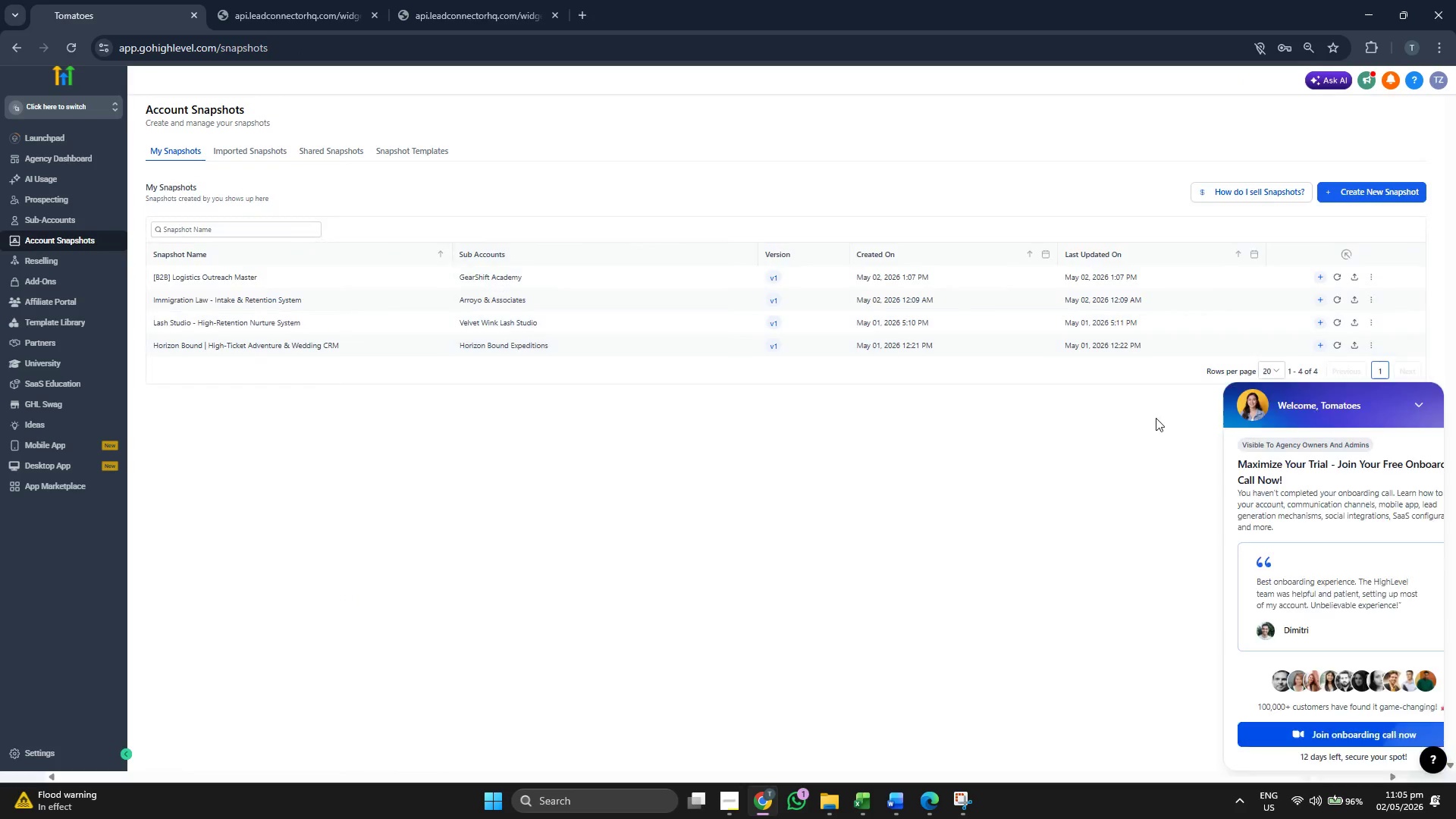 
left_click([1418, 407])
 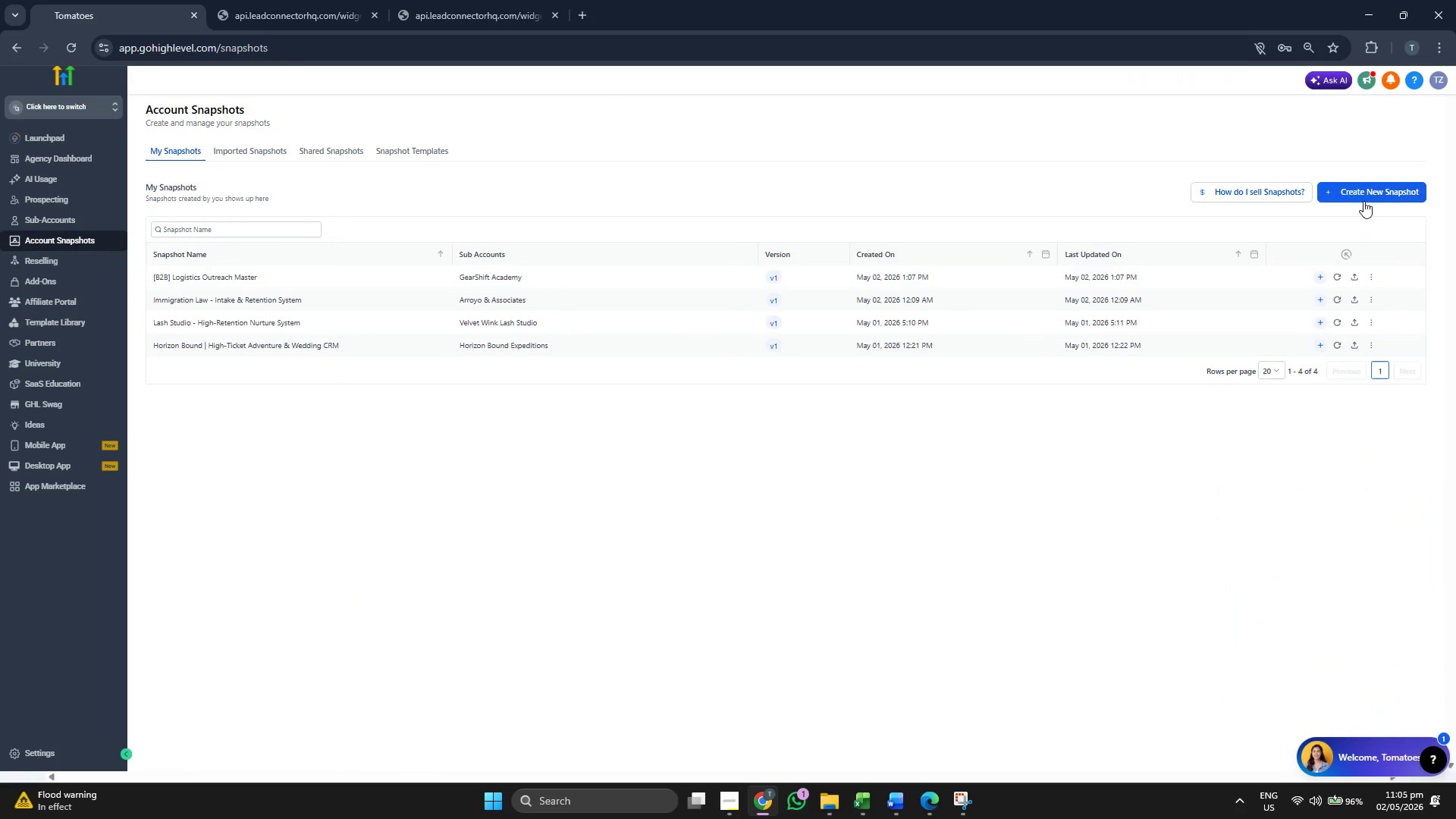 
left_click([1370, 196])
 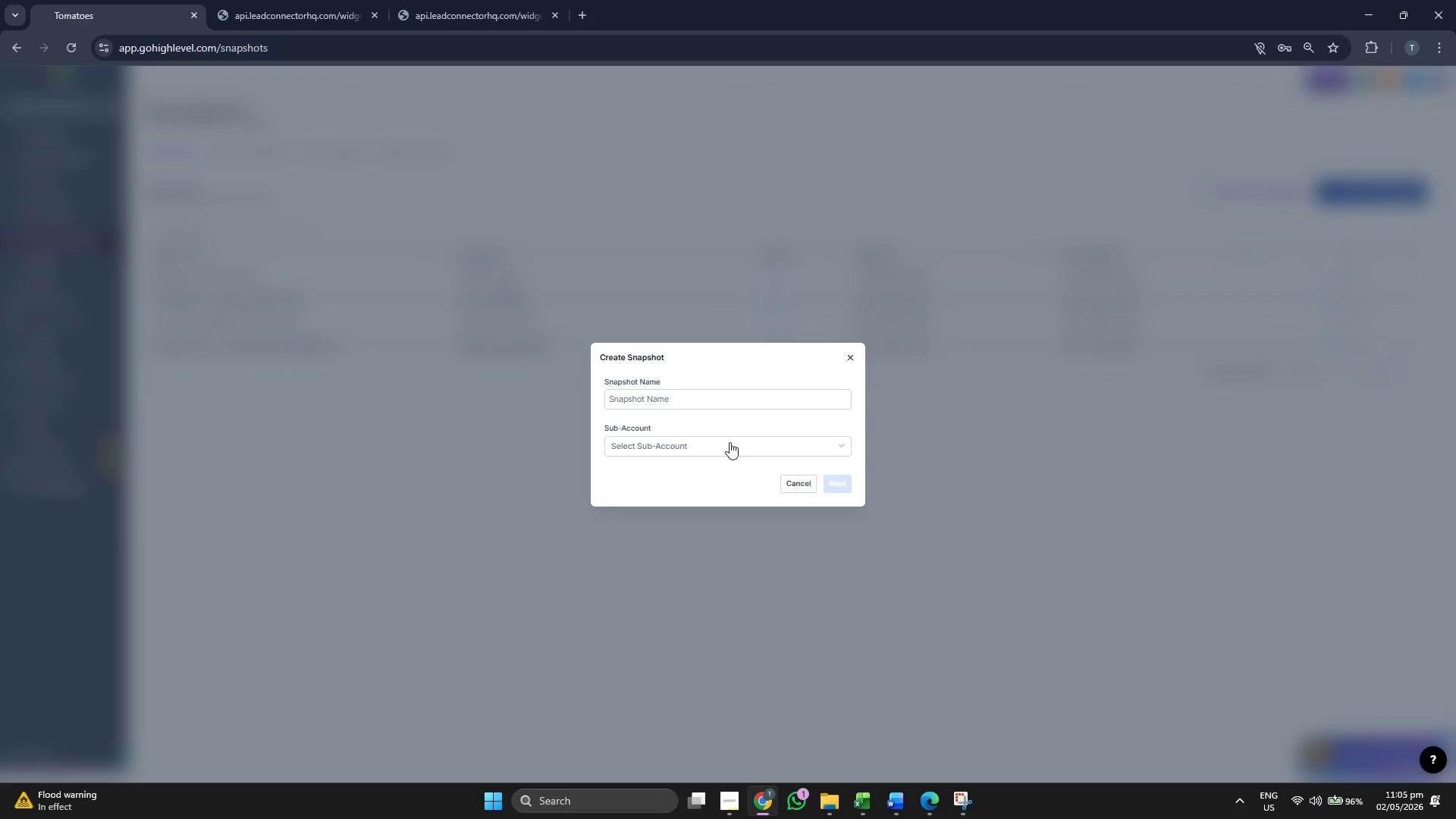 
left_click([726, 448])
 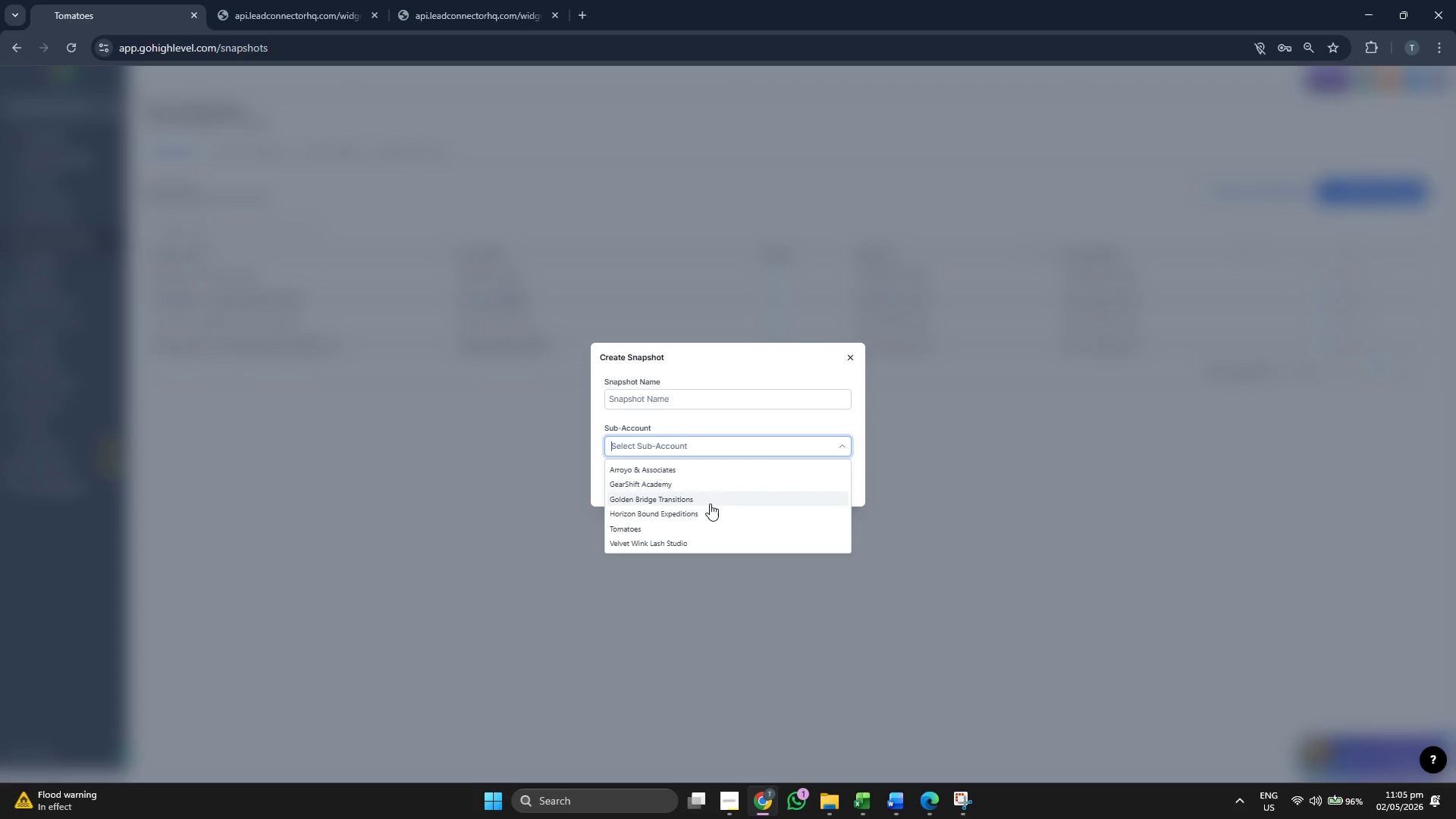 
left_click([710, 504])
 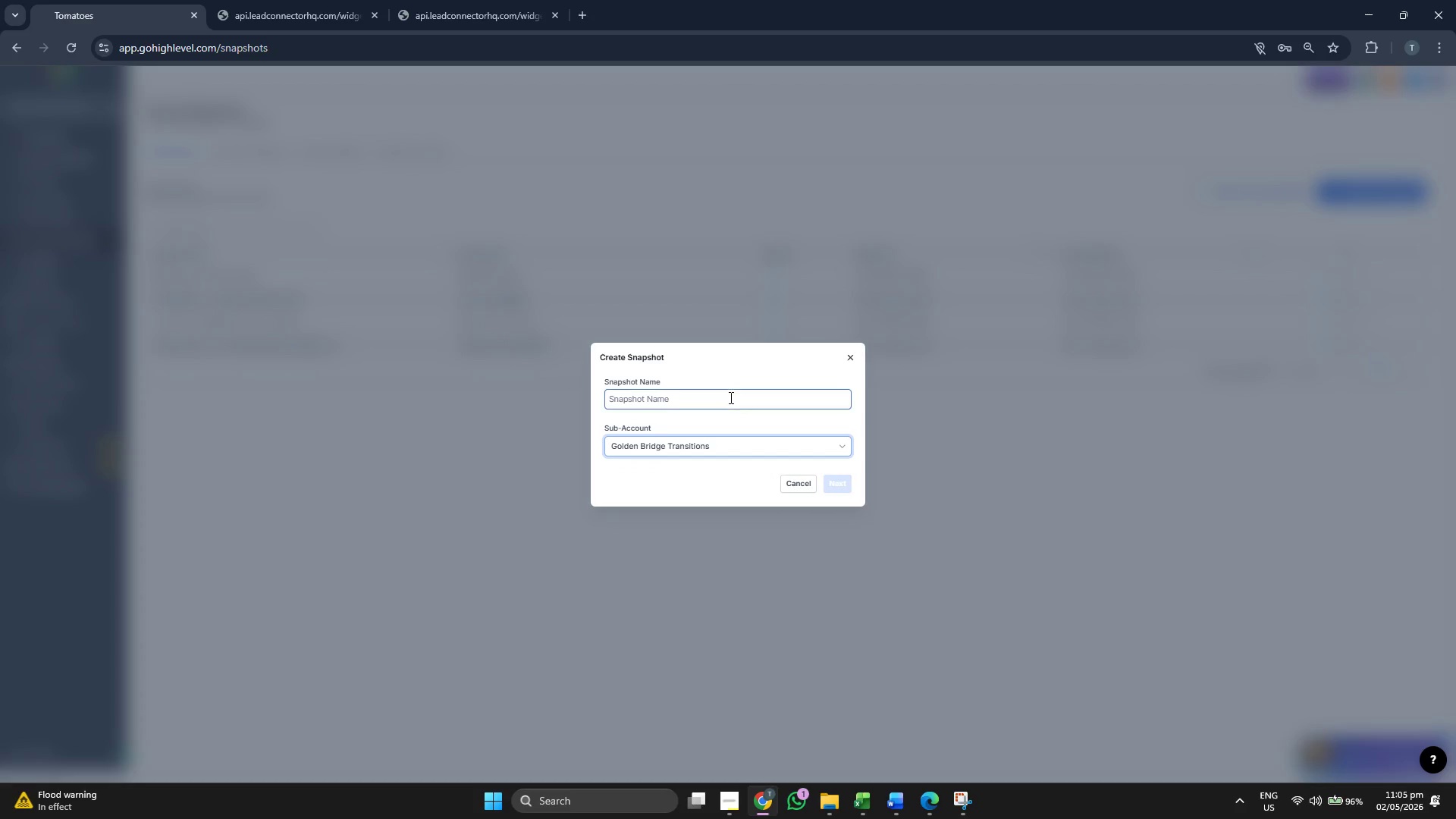 
left_click([730, 394])
 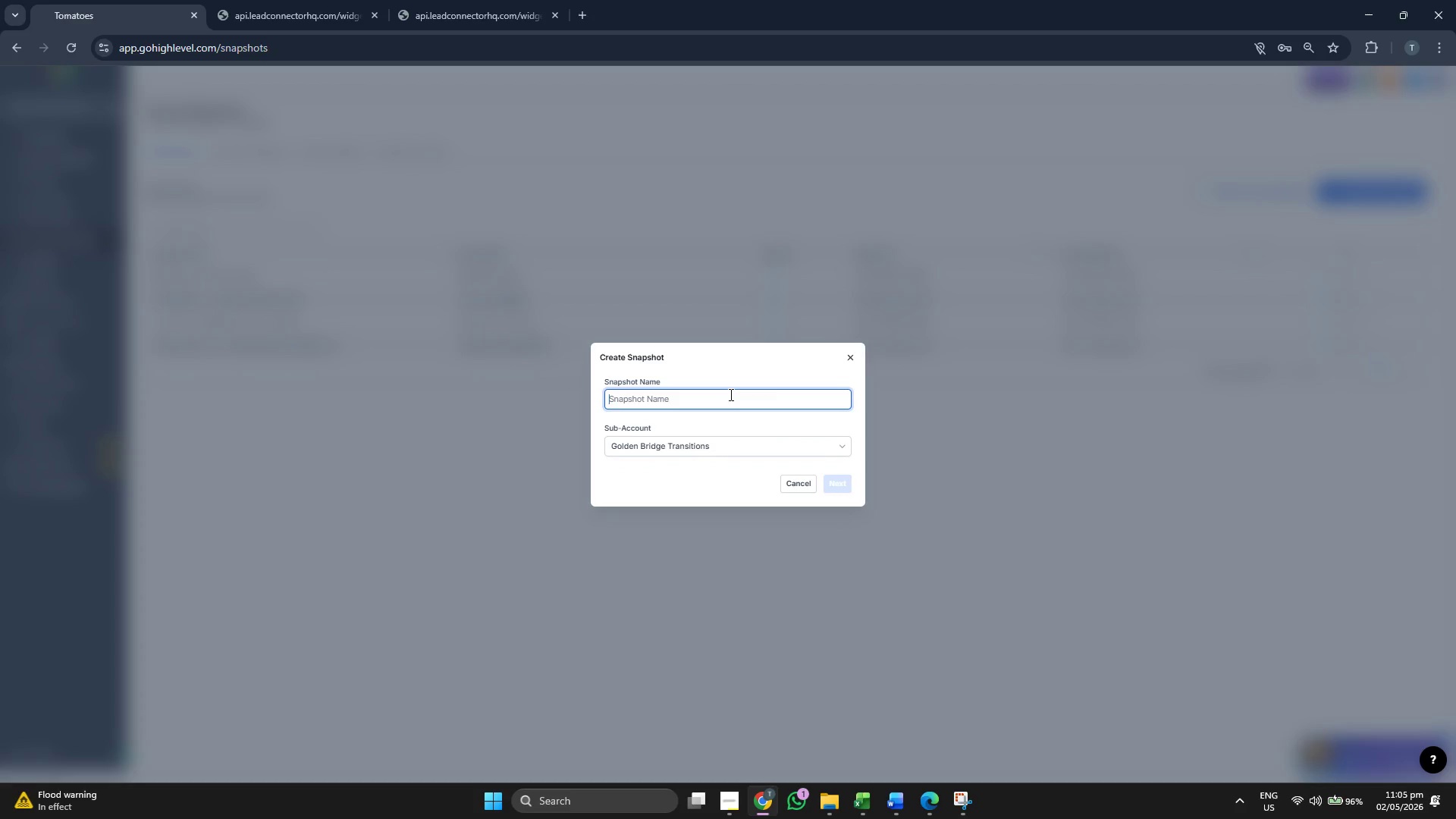 
key(Shift+ShiftLeft)
 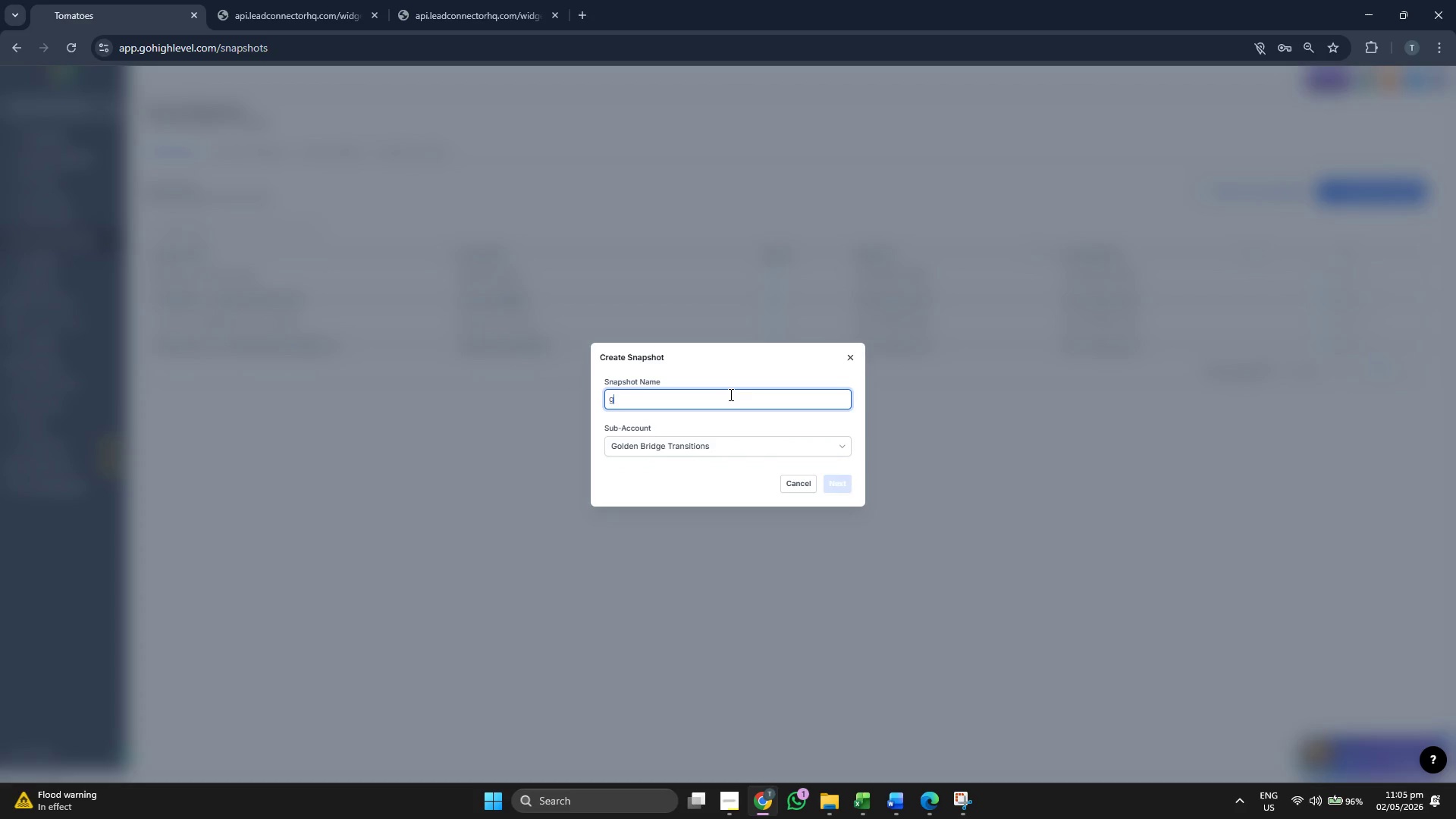 
key(G)